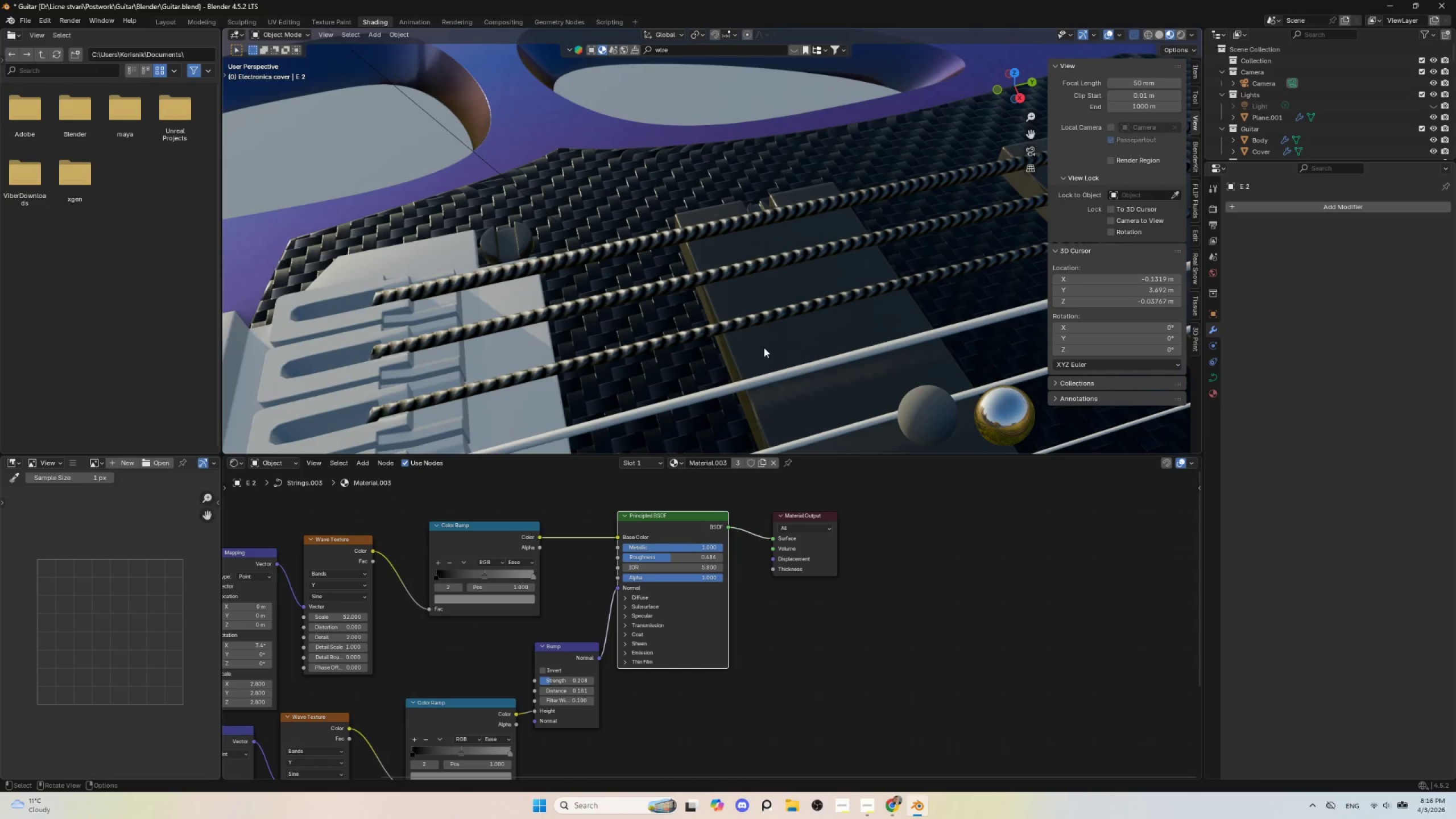 
scroll: coordinate [808, 292], scroll_direction: down, amount: 10.0
 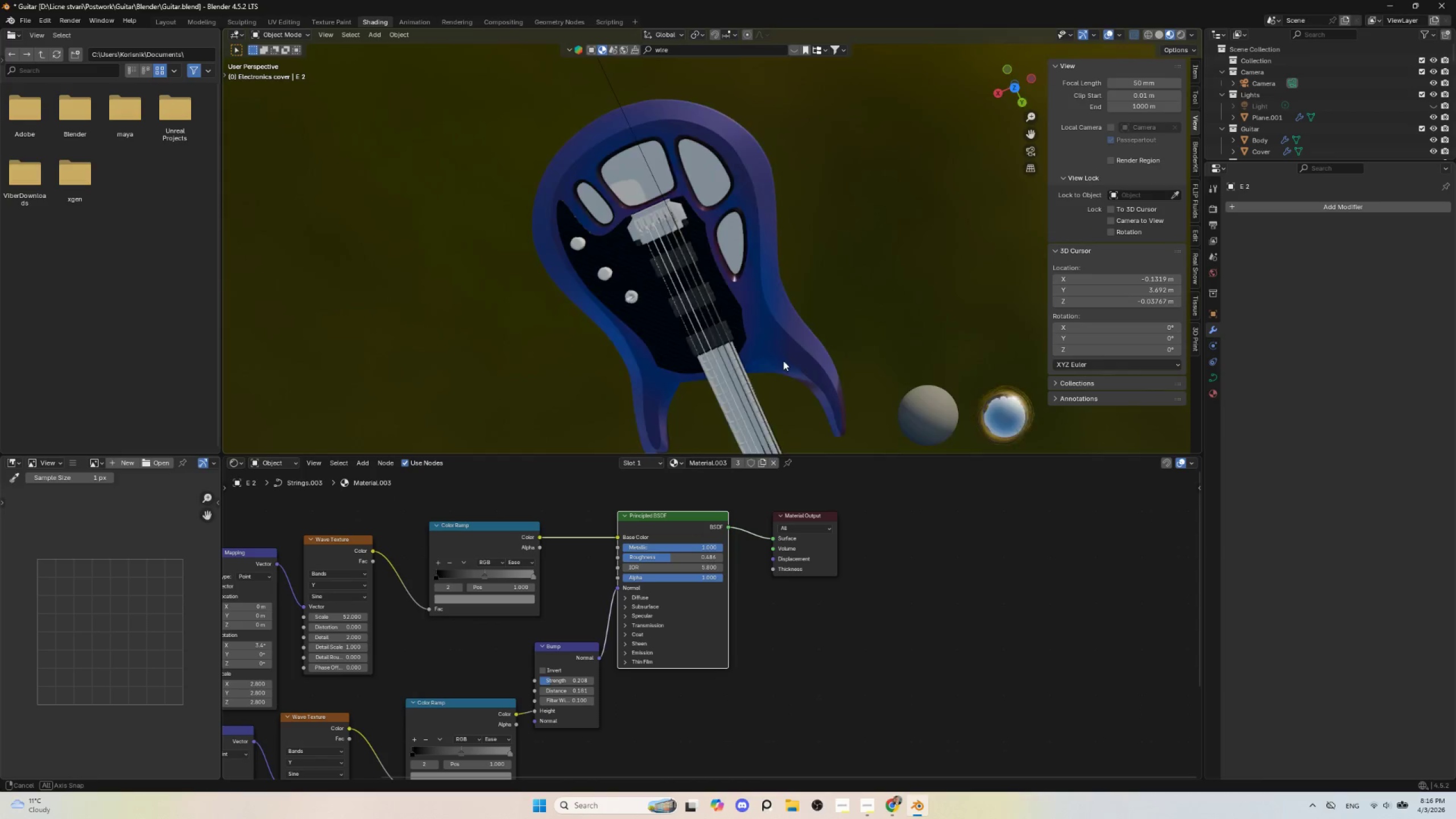 
hold_key(key=AltLeft, duration=0.47)
 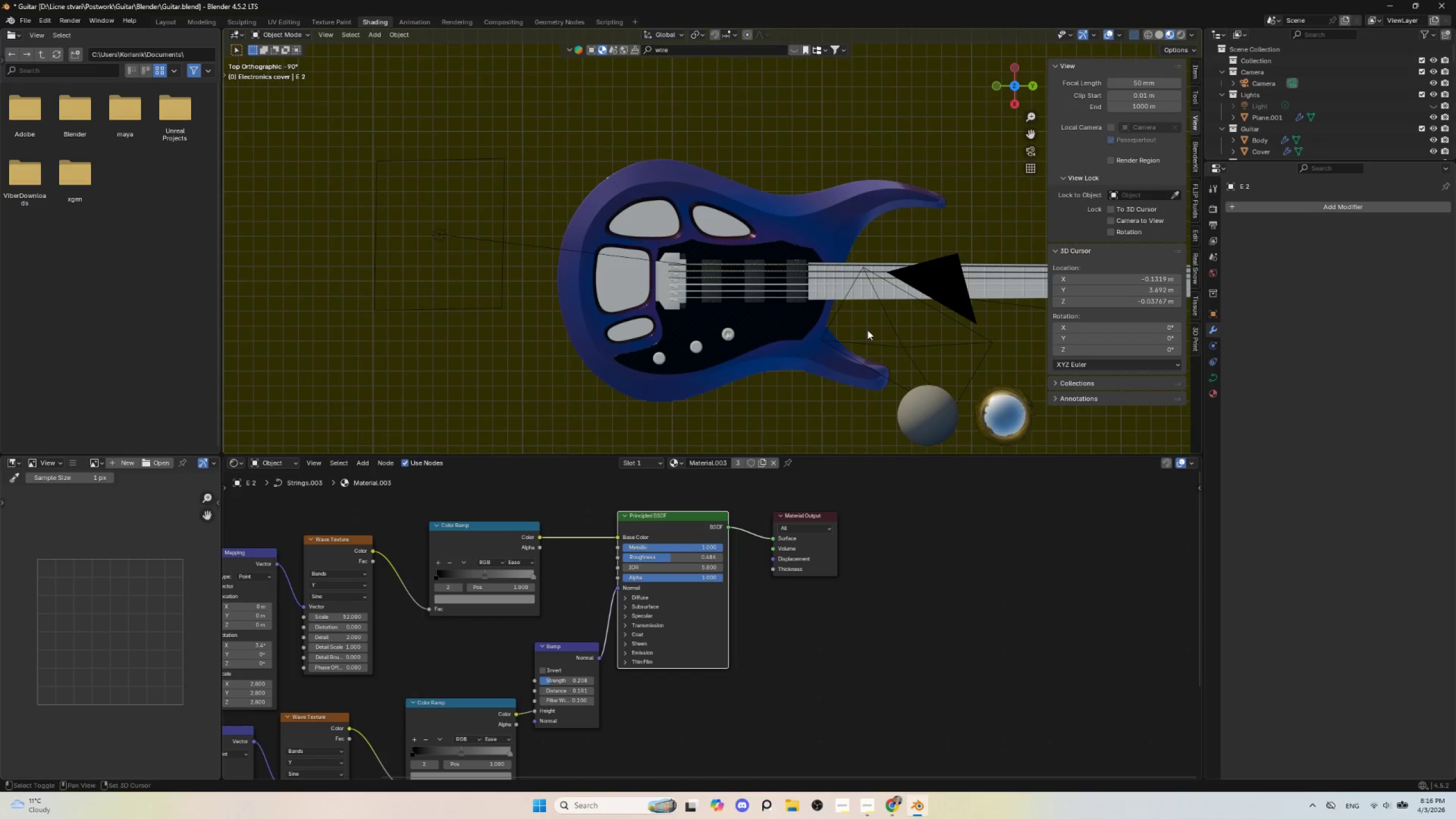 
hold_key(key=ShiftLeft, duration=0.45)
 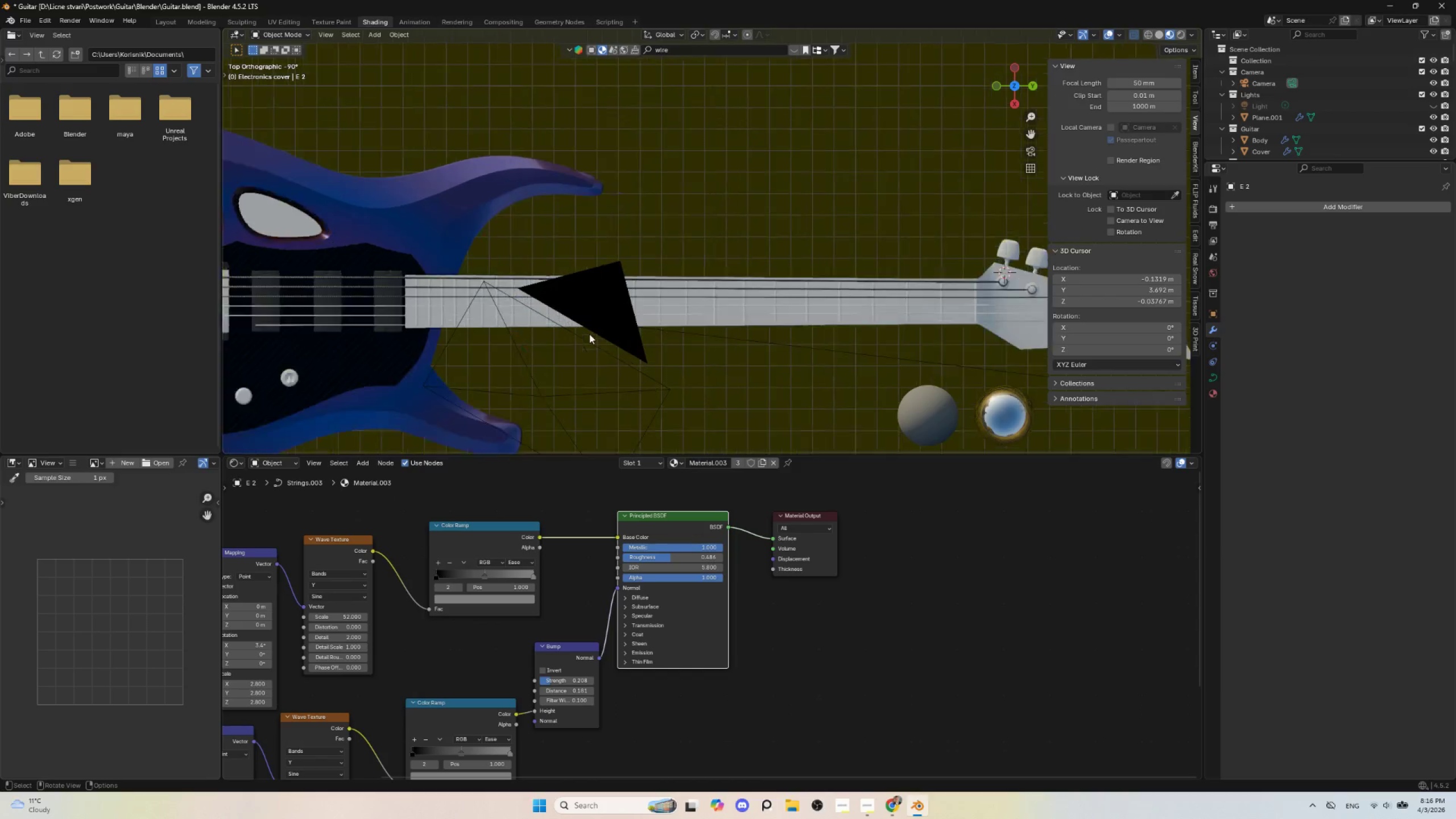 
scroll: coordinate [589, 333], scroll_direction: up, amount: 3.0
 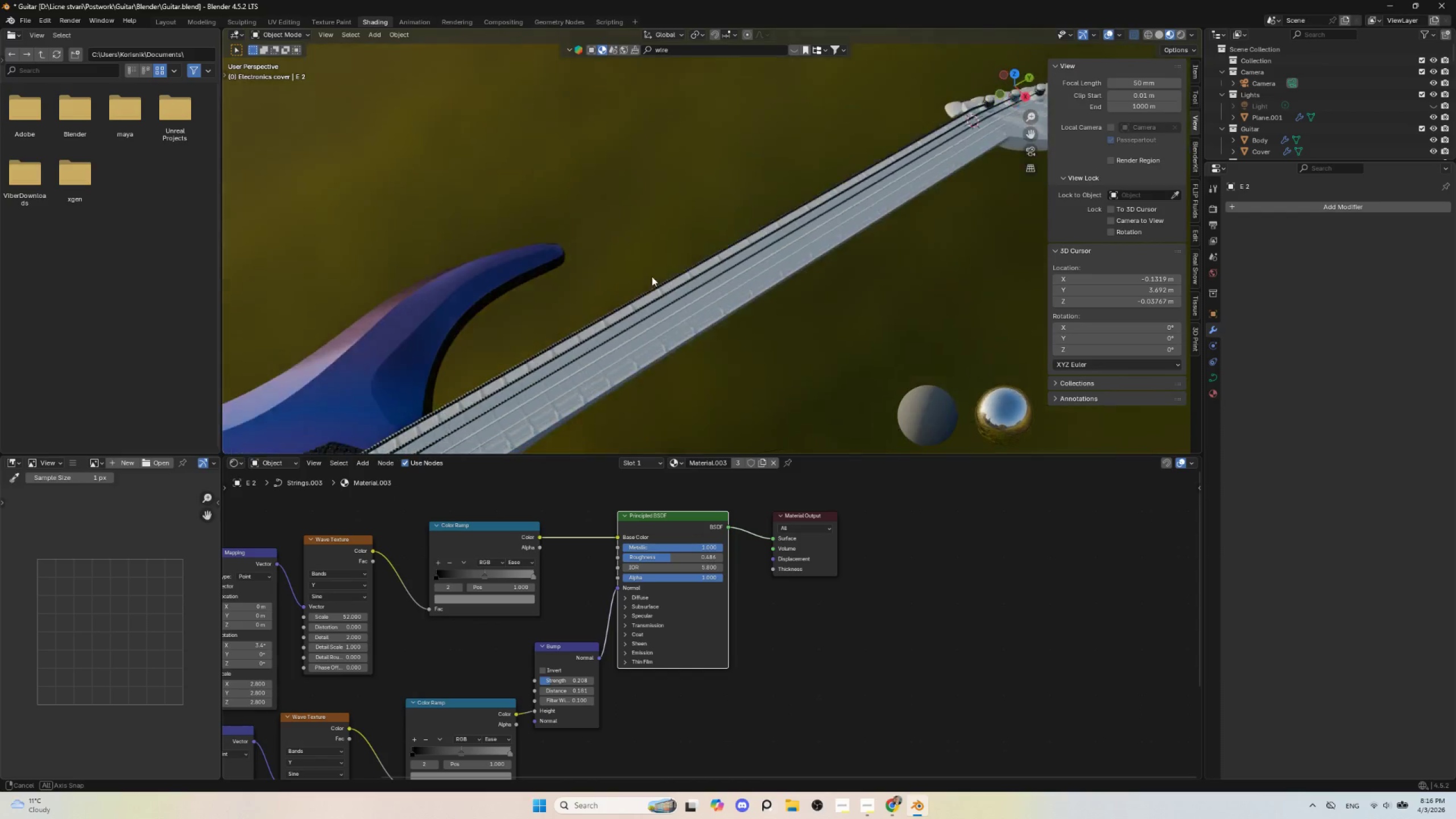 
hold_key(key=ShiftLeft, duration=0.55)
 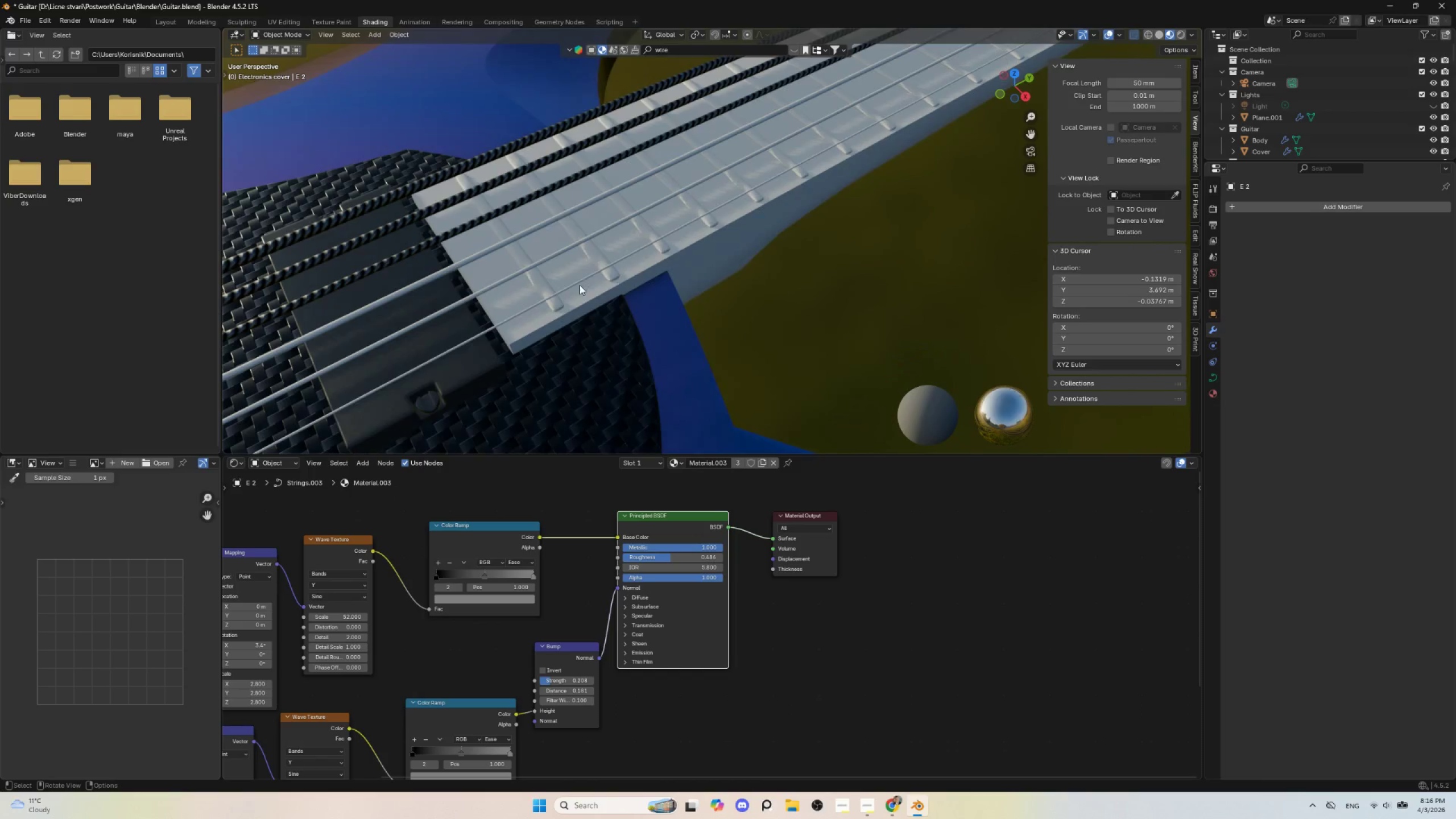 
hold_key(key=ShiftLeft, duration=1.58)
scroll: coordinate [659, 278], scroll_direction: up, amount: 3.0
 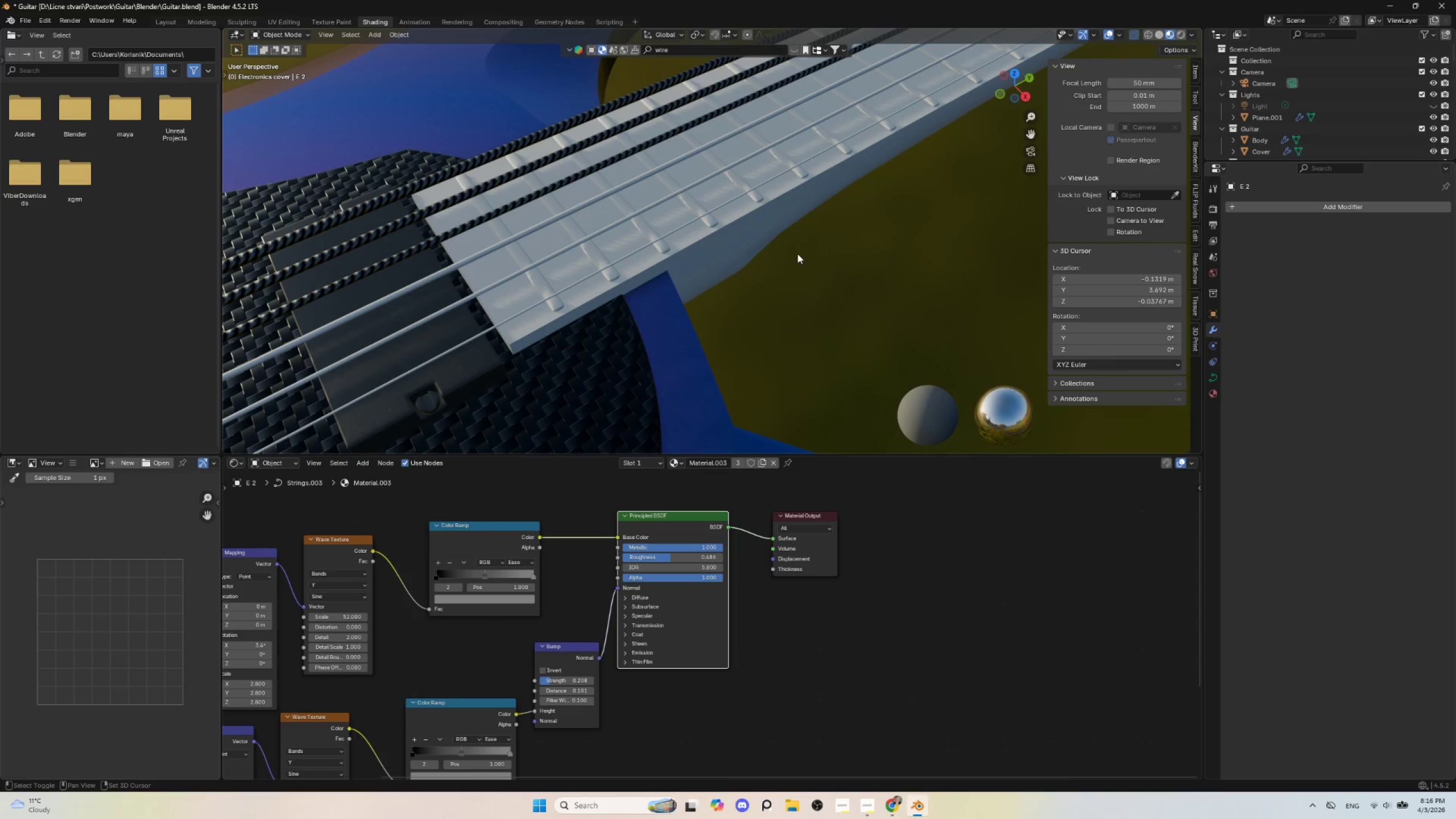 
key(Shift+ShiftLeft)
 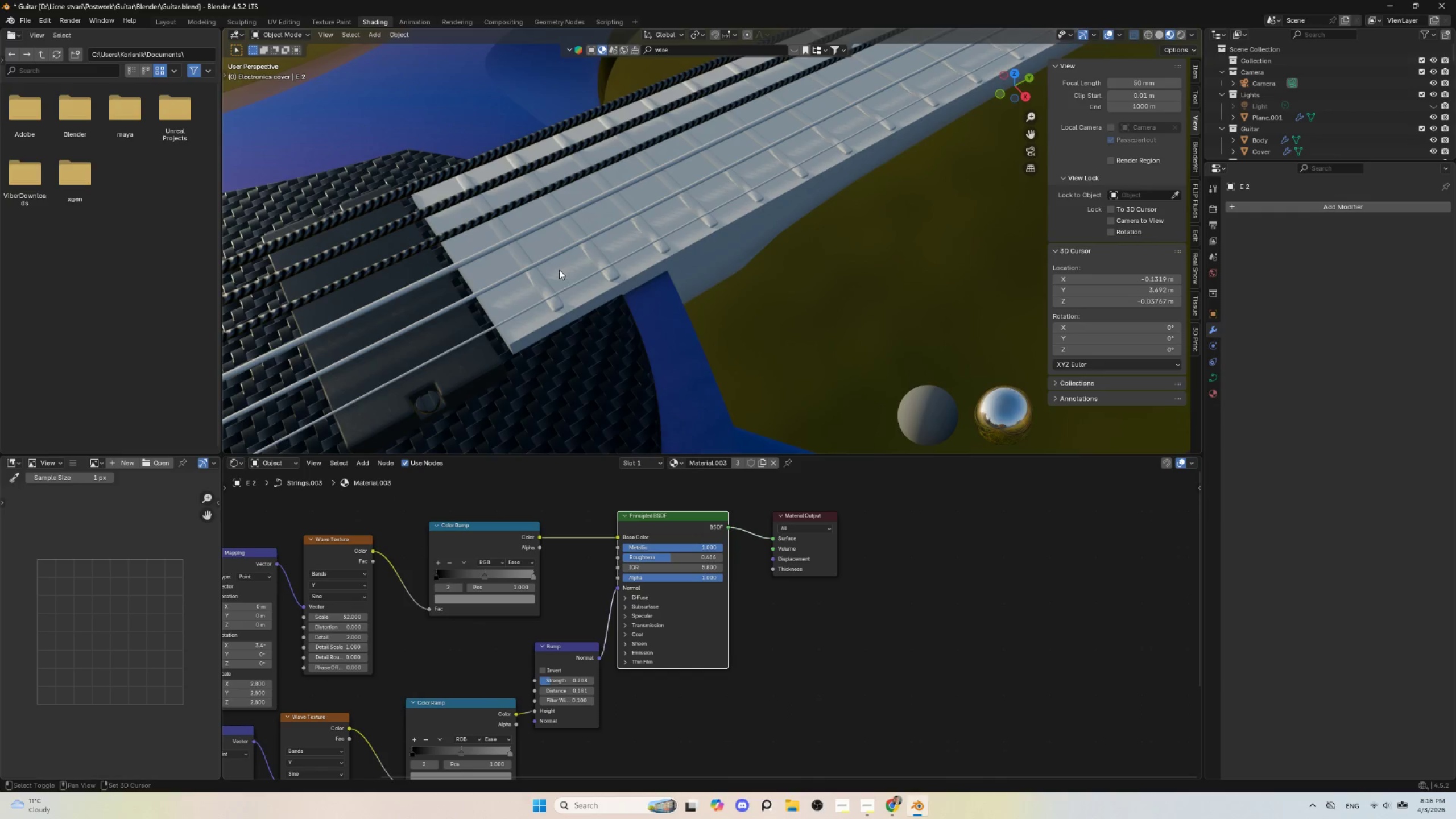 
hold_key(key=ShiftLeft, duration=0.48)
 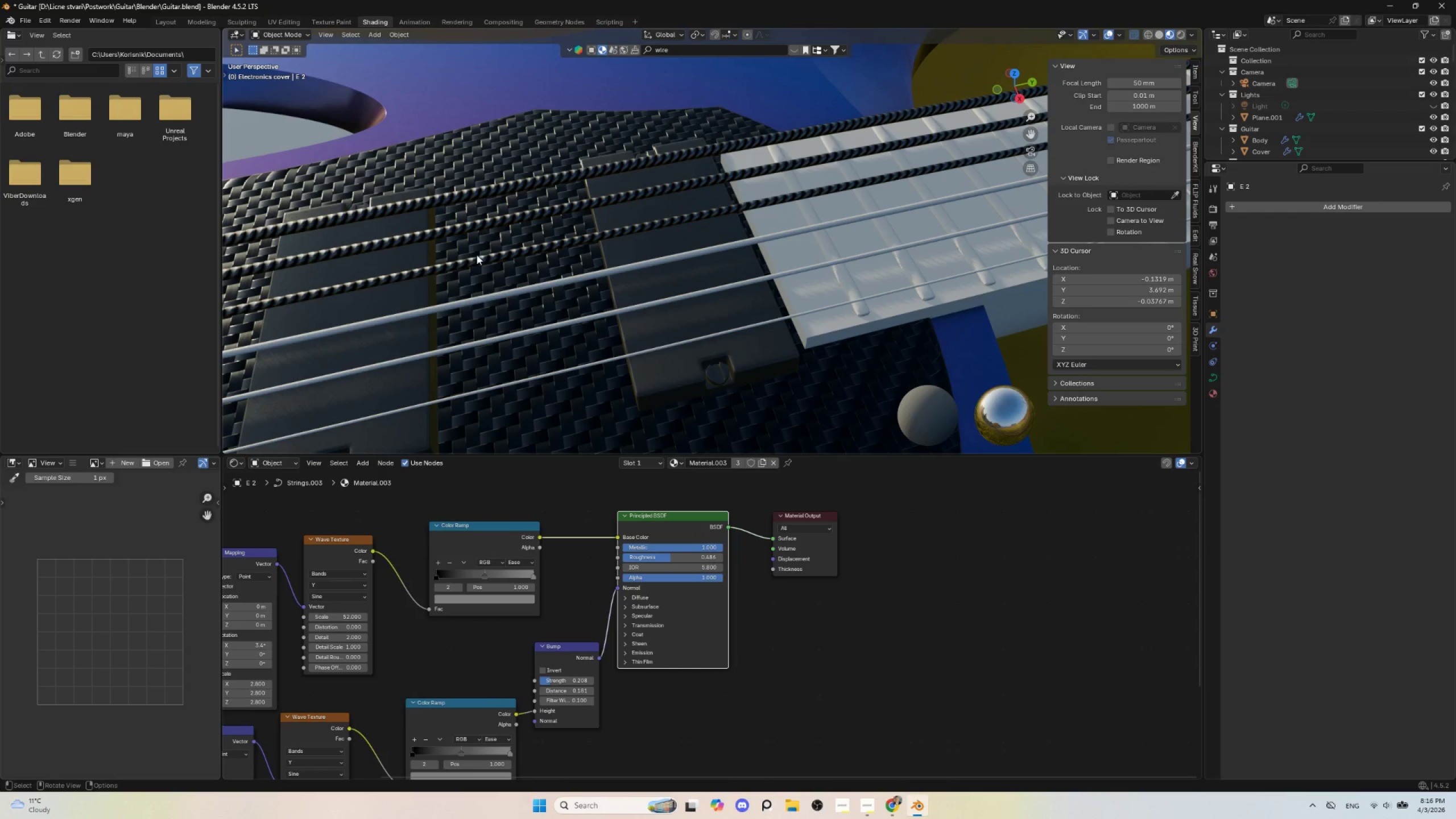 
left_click([477, 258])
 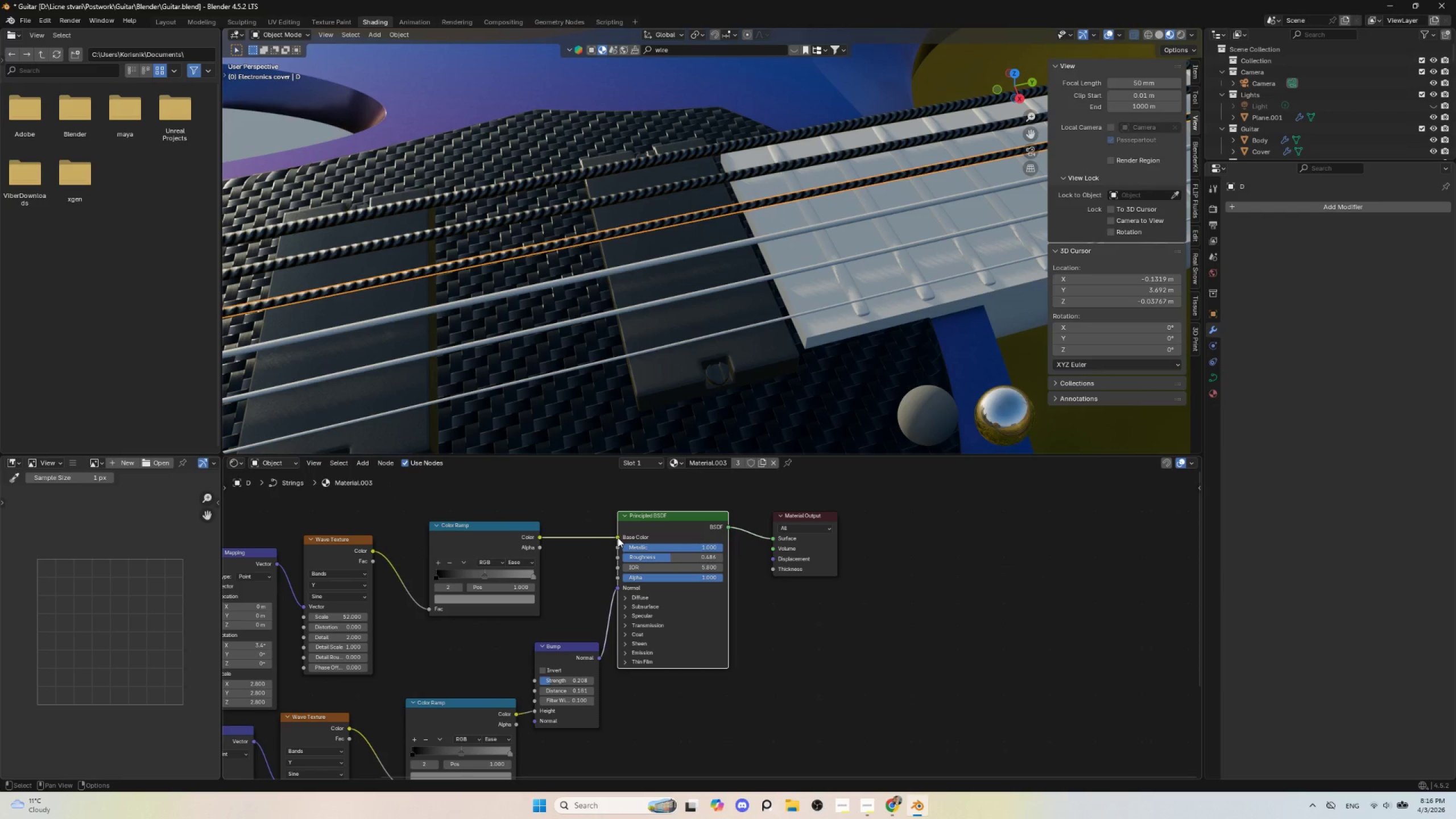 
wait(6.23)
 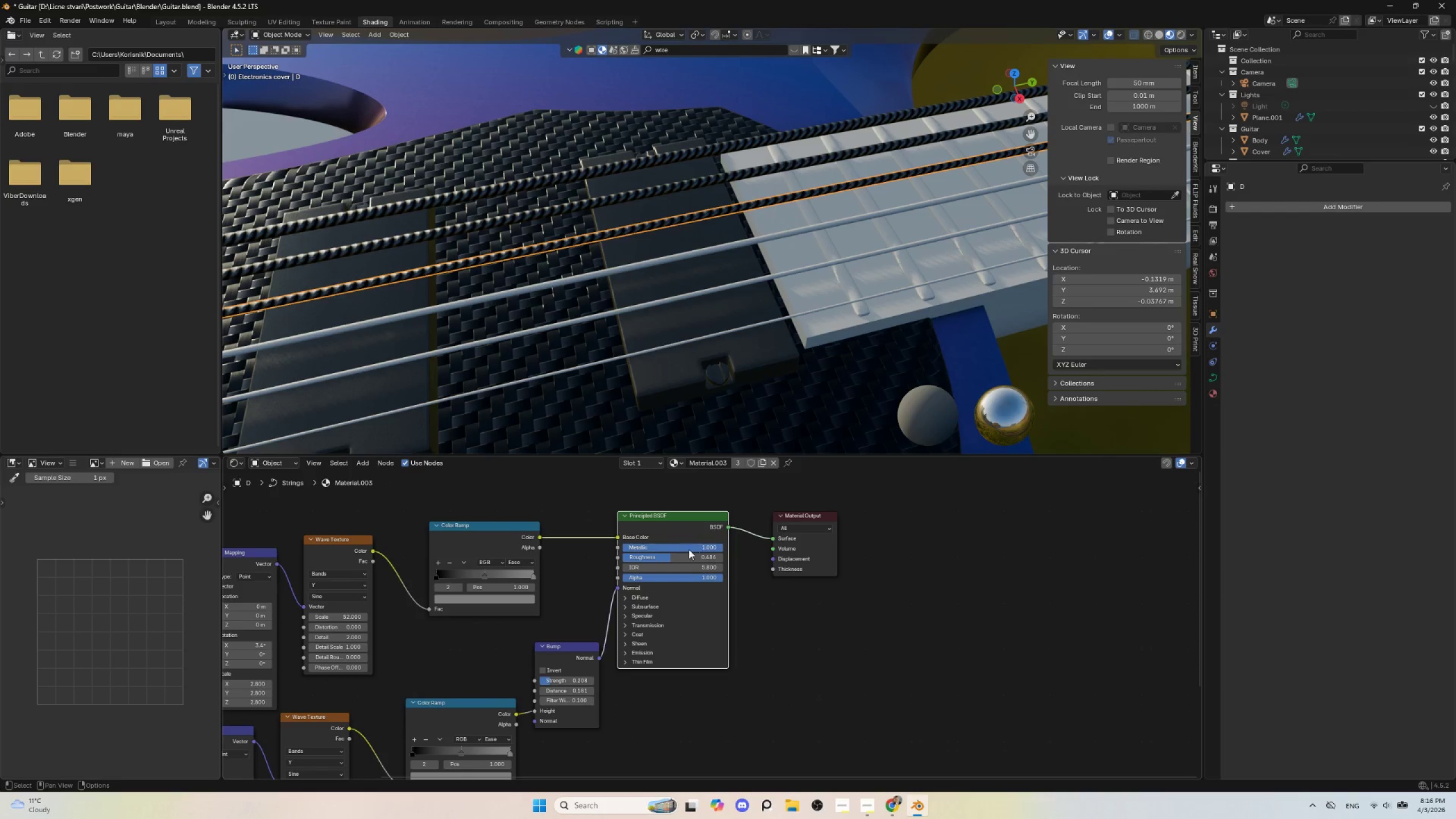 
left_click([476, 525])
 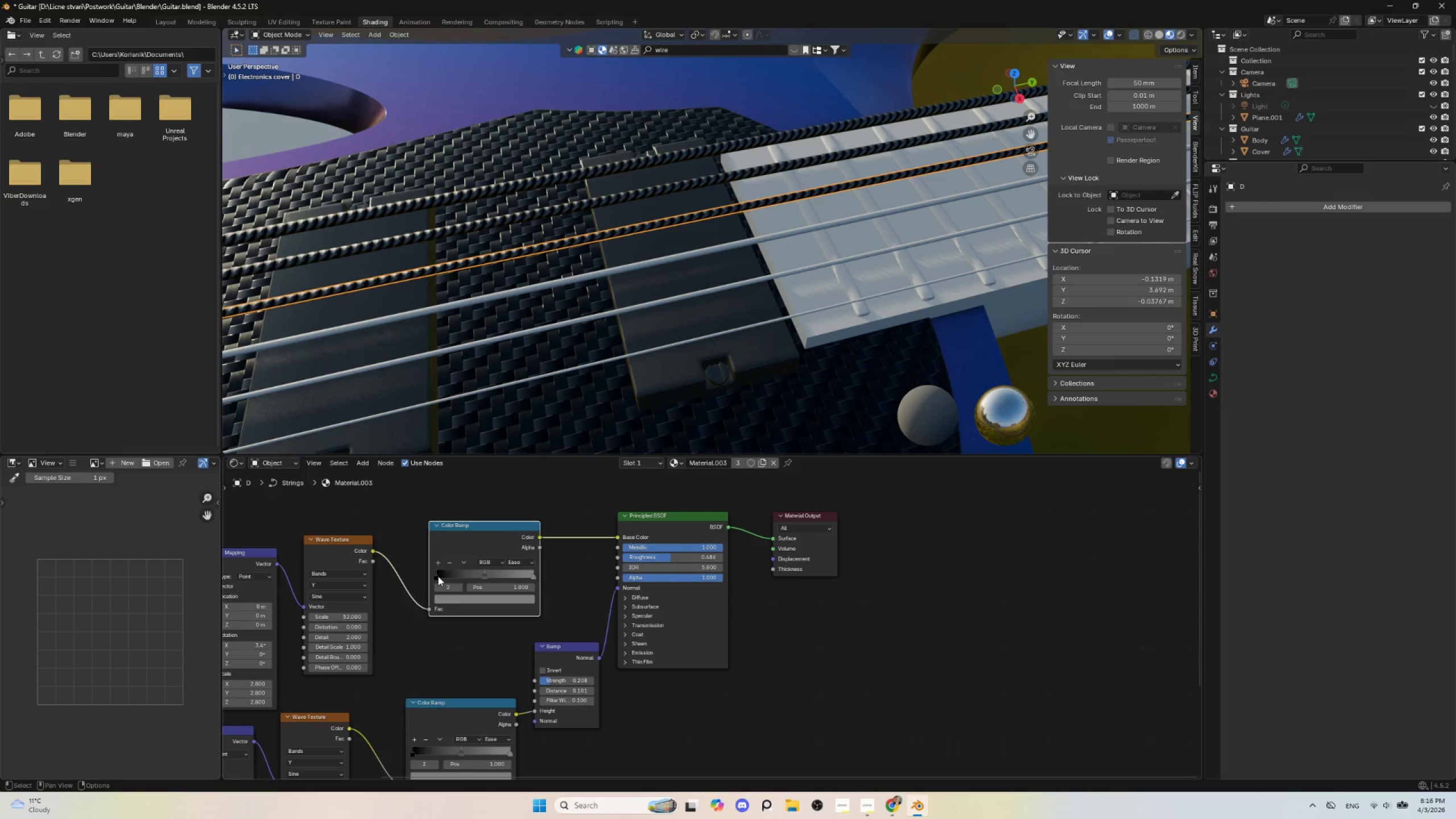 
left_click([437, 577])
 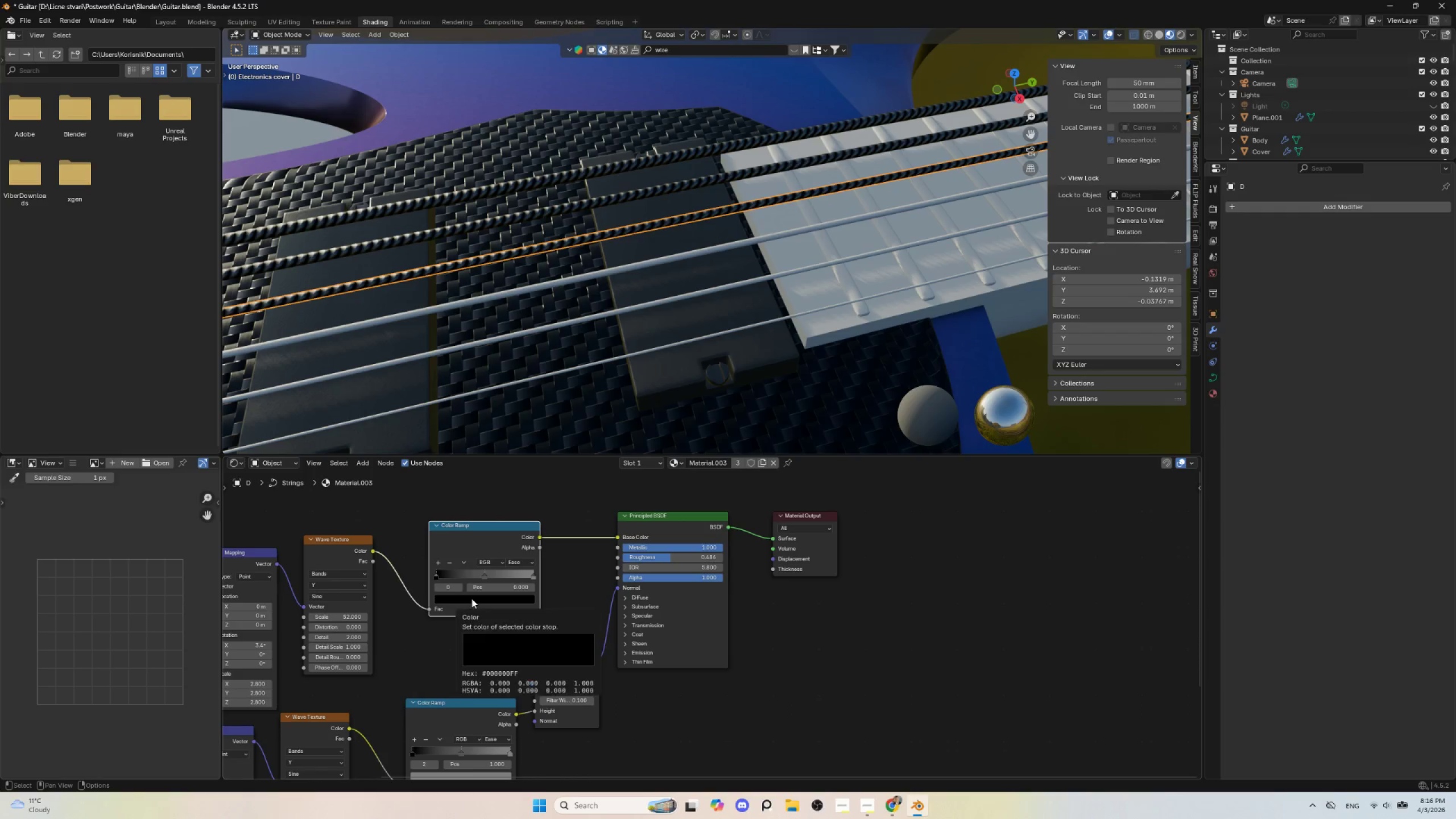 
left_click([471, 598])
 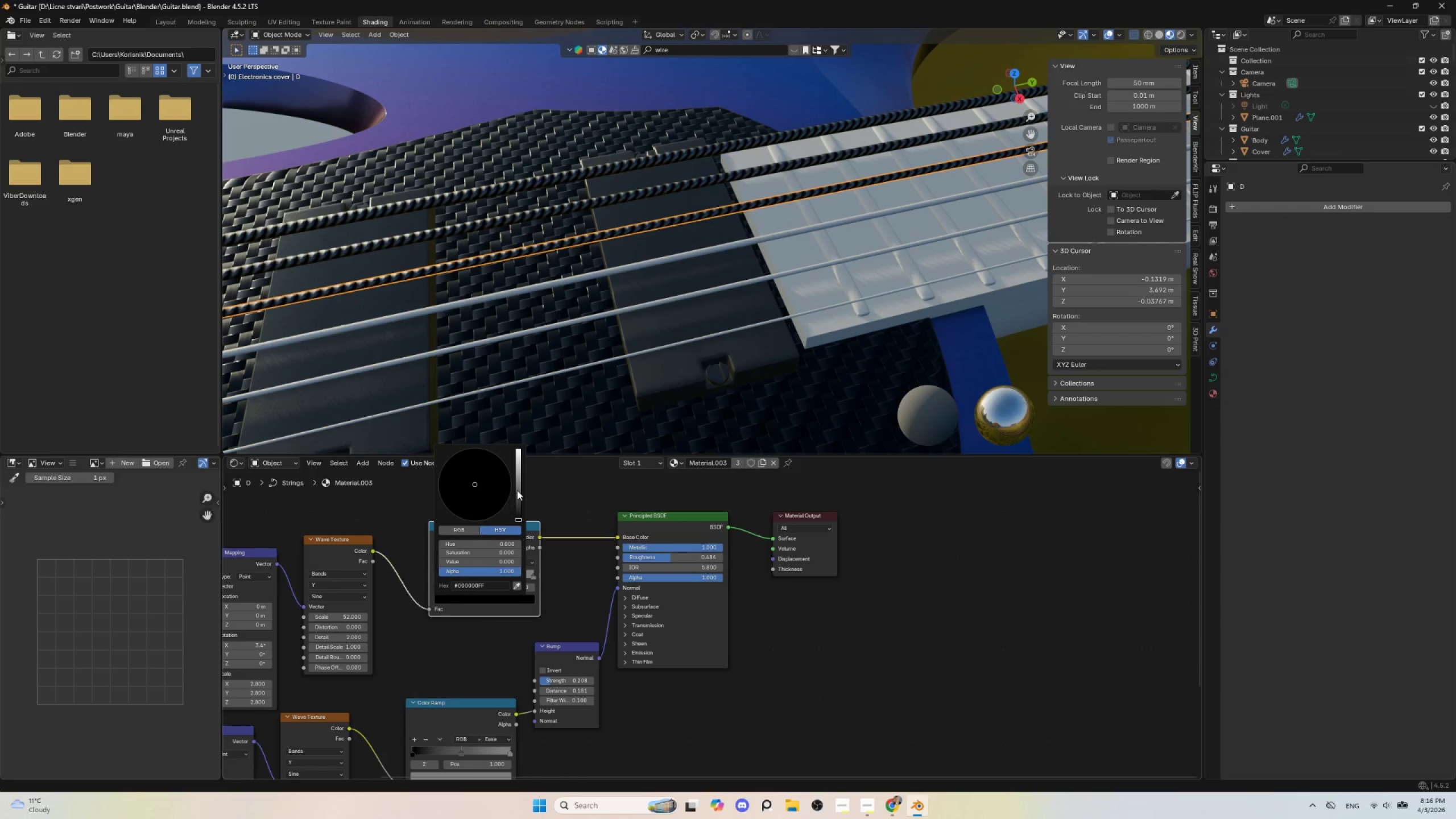 
left_click_drag(start_coordinate=[518, 489], to_coordinate=[521, 474])
 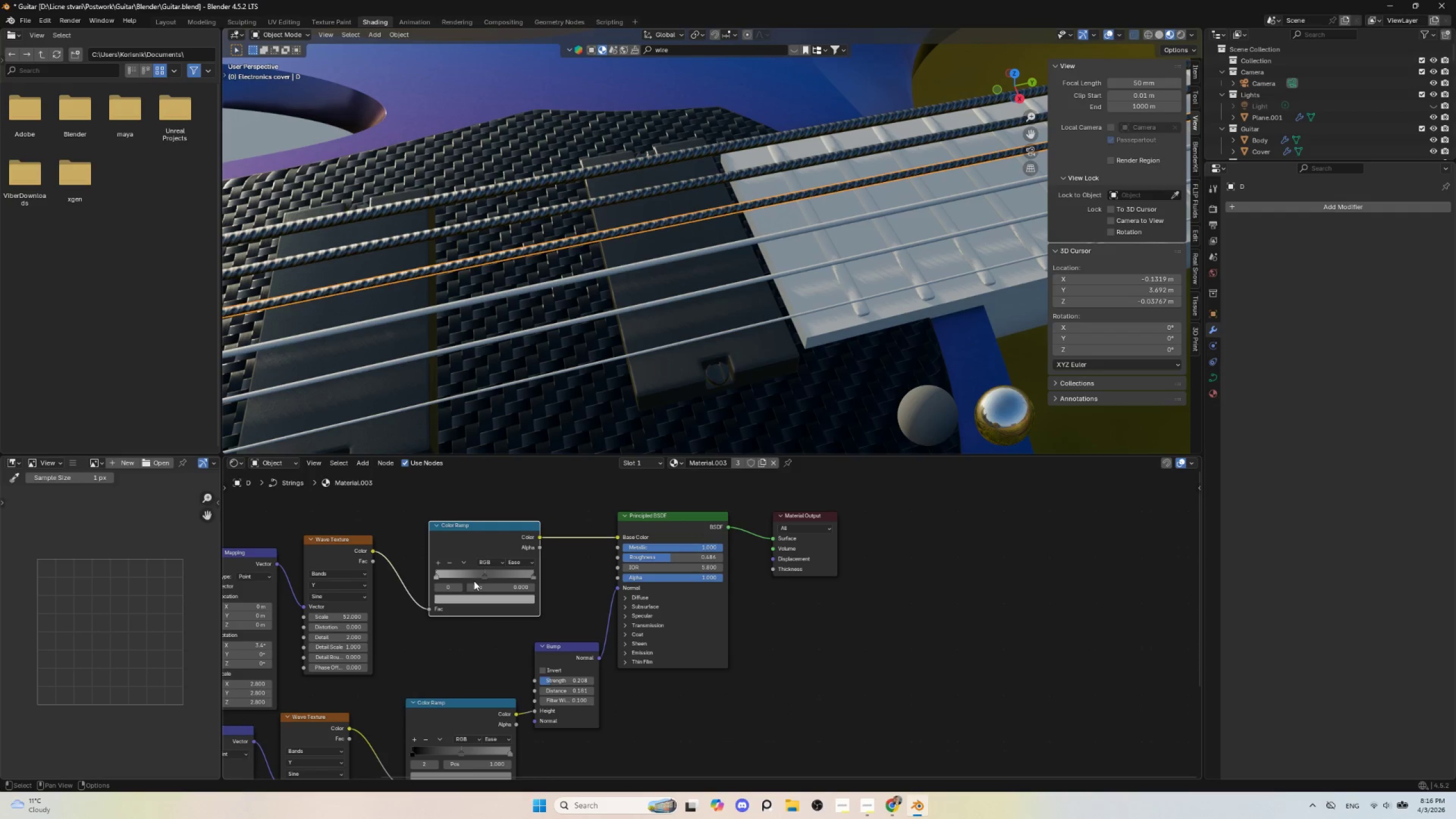 
left_click([484, 575])
 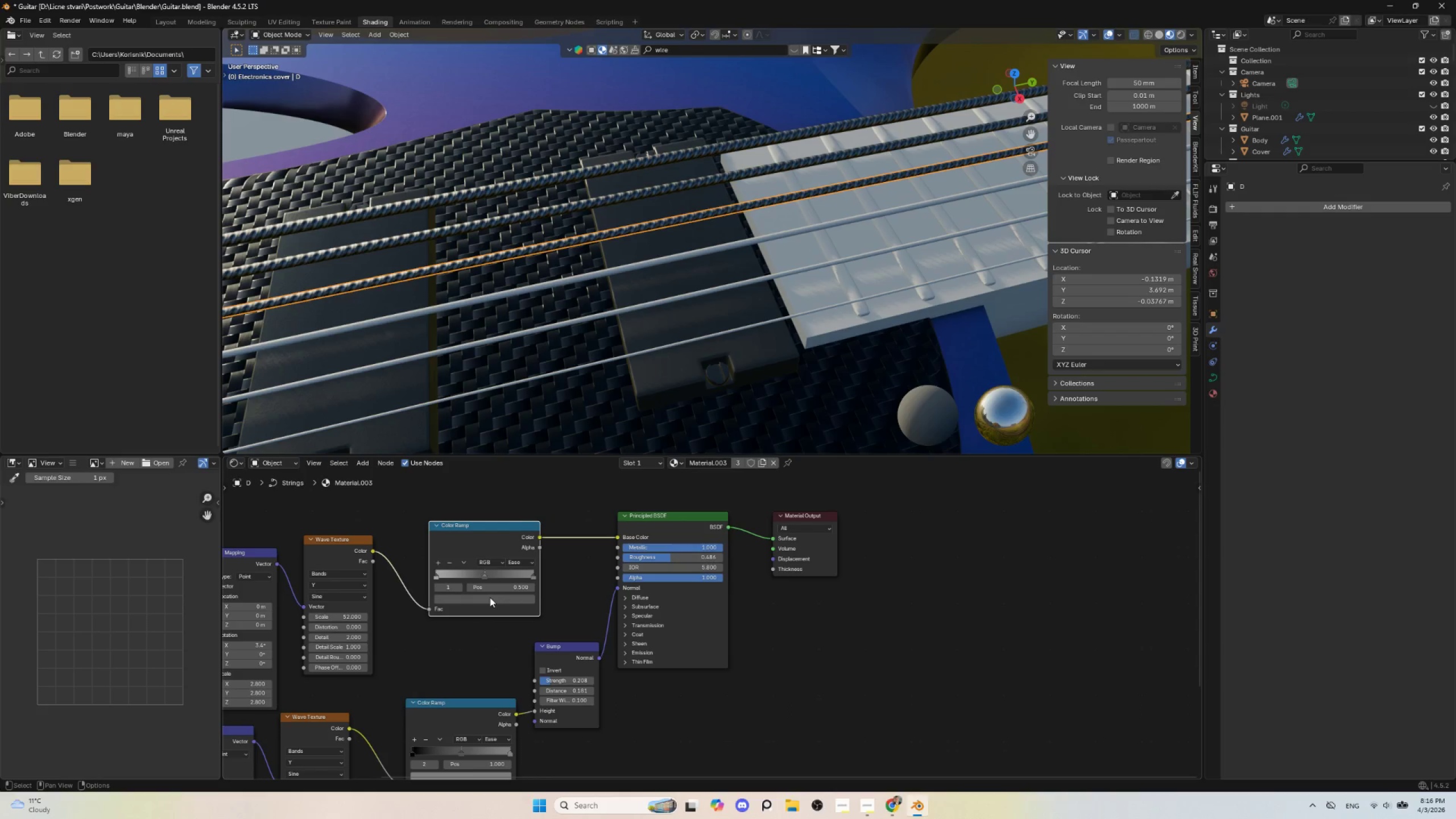 
left_click([490, 597])
 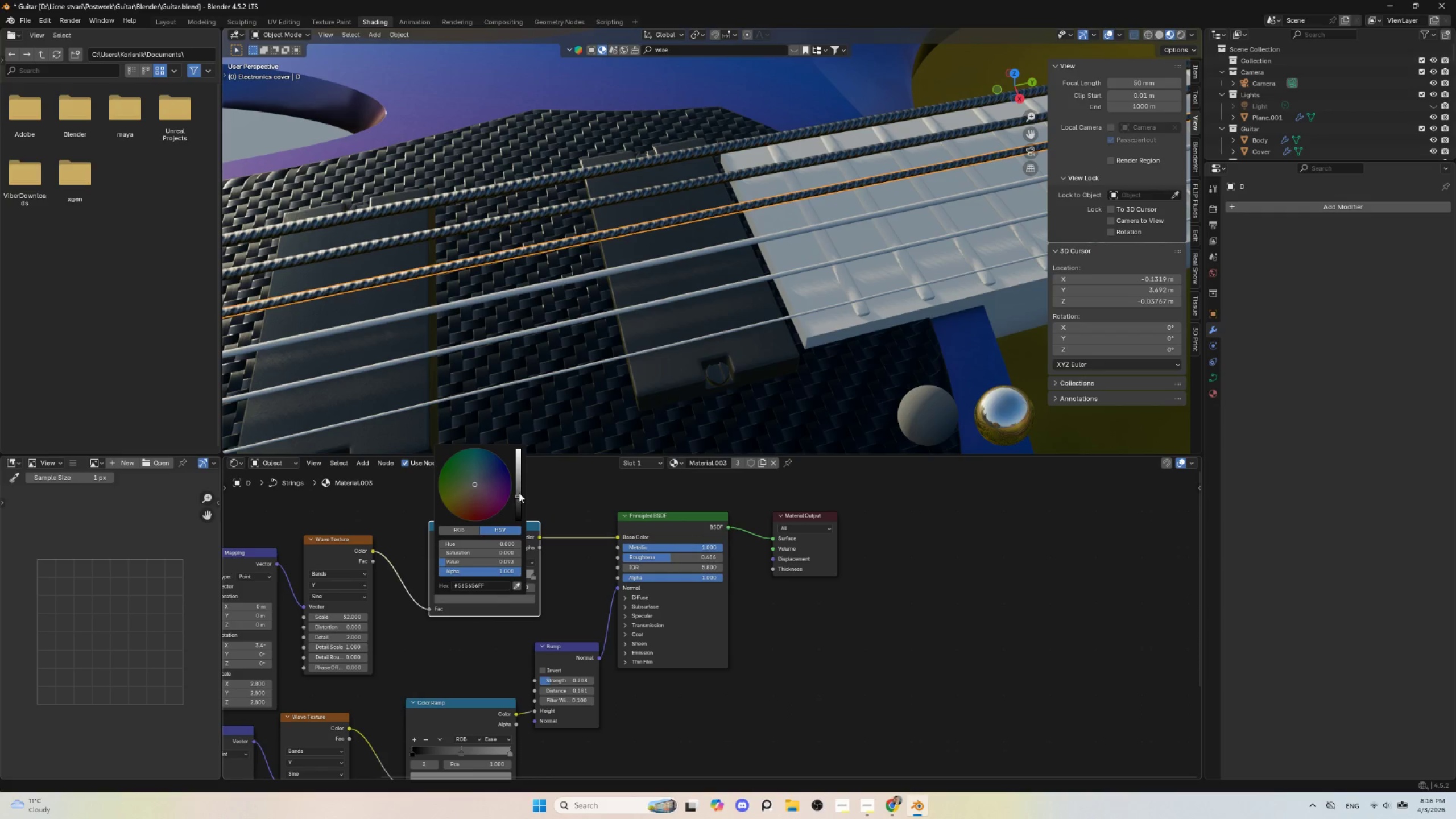 
left_click_drag(start_coordinate=[519, 493], to_coordinate=[516, 474])
 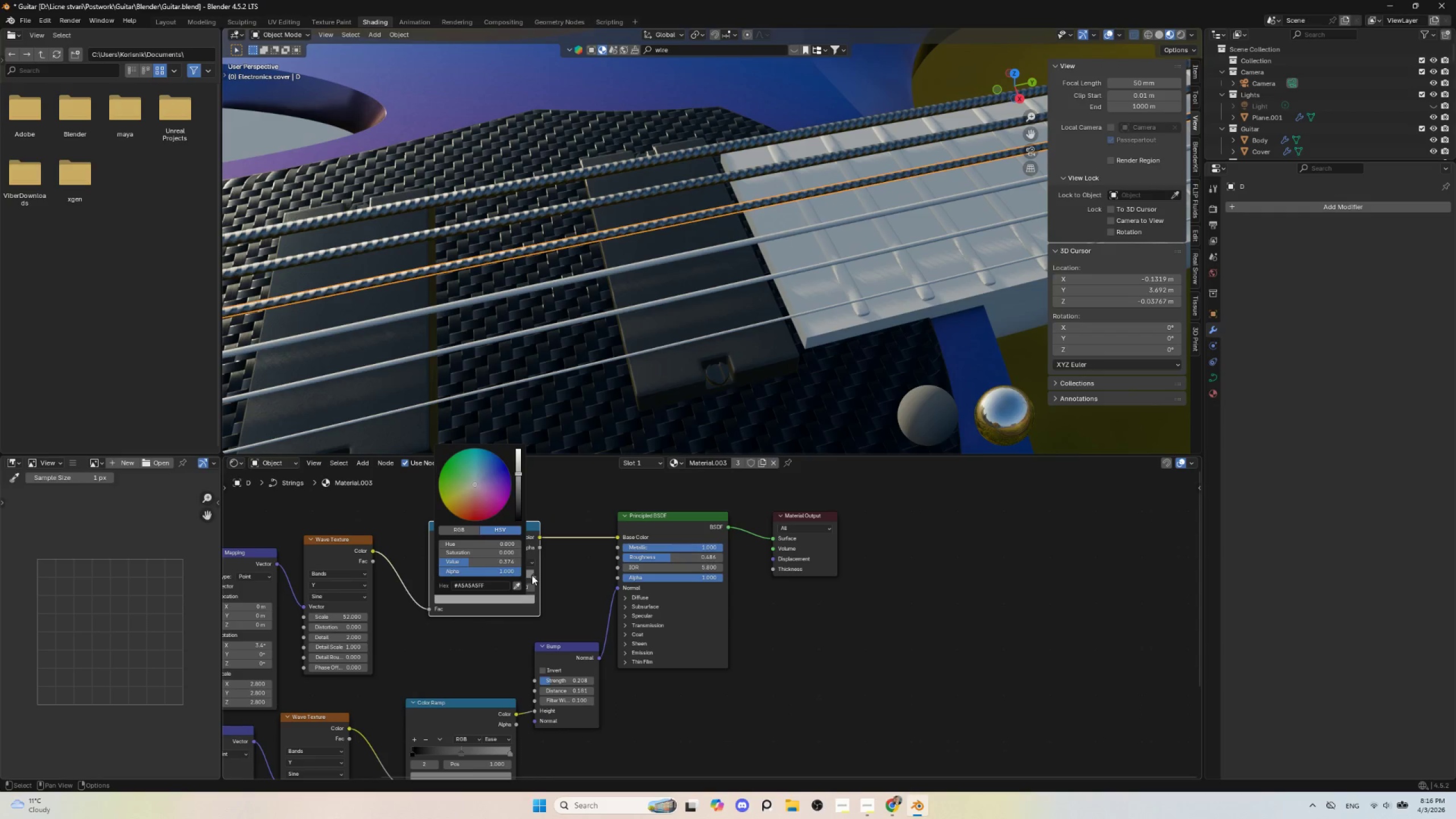 
left_click([532, 574])
 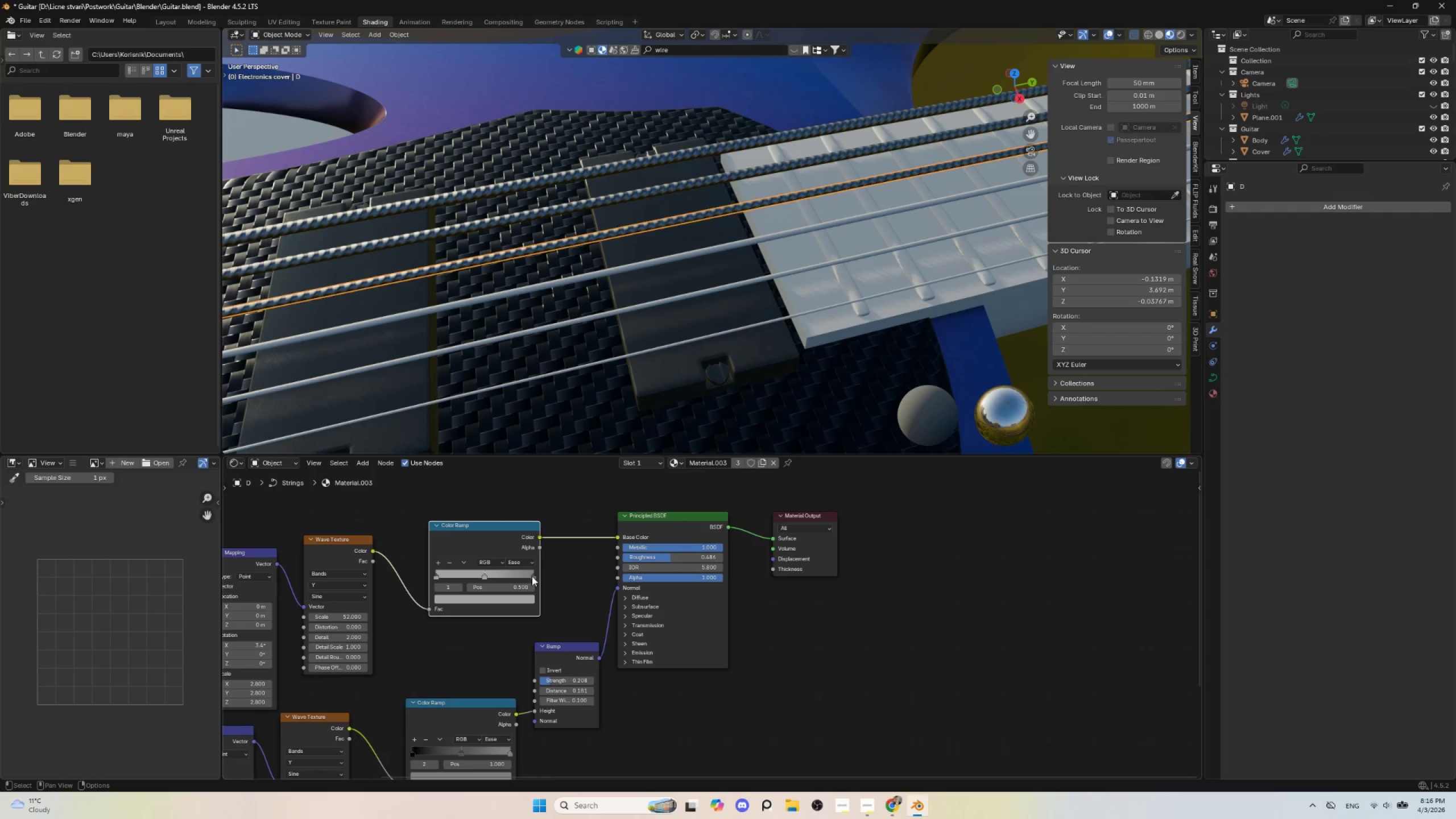 
left_click([532, 576])
 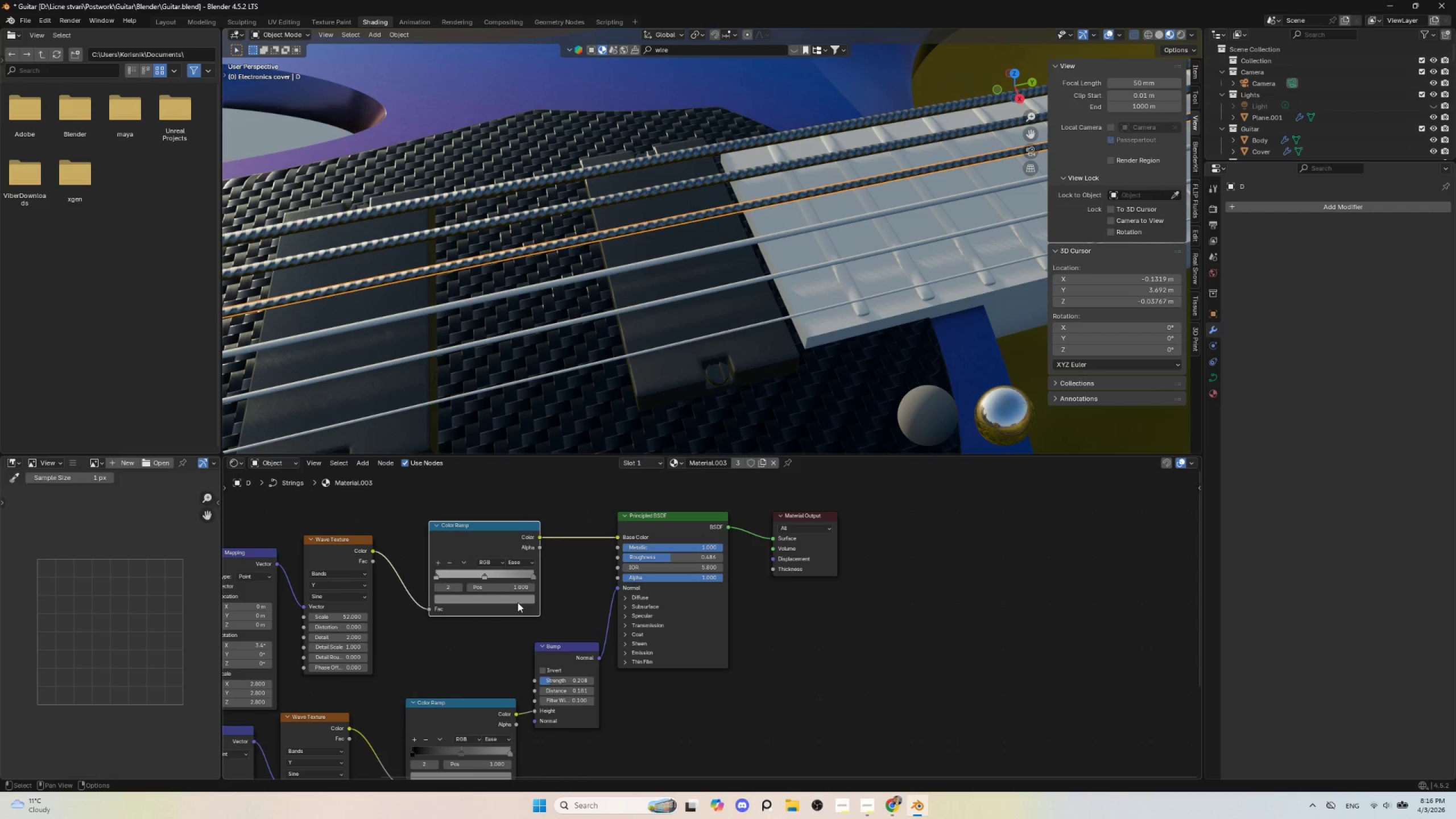 
left_click([518, 602])
 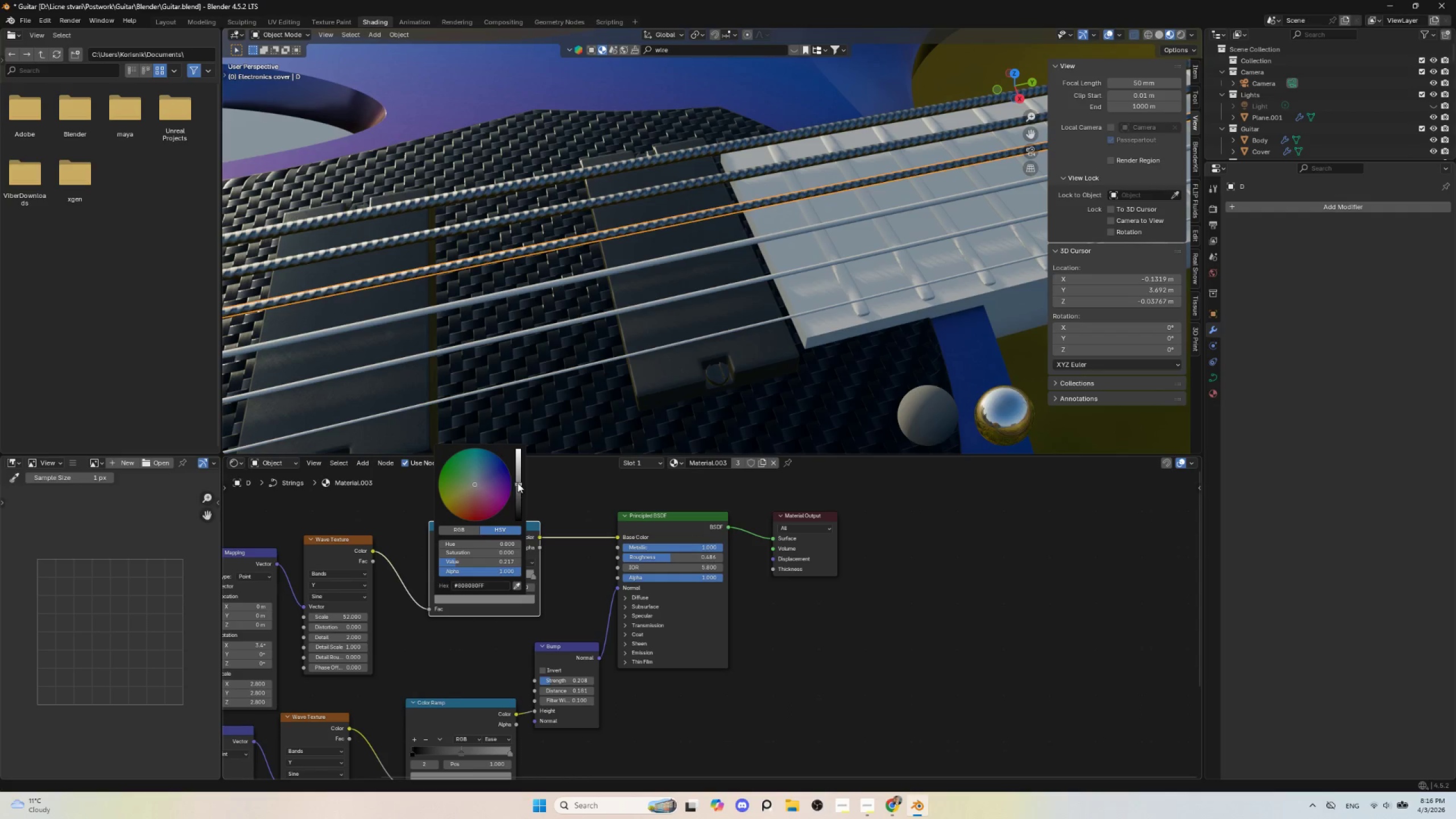 
left_click_drag(start_coordinate=[518, 481], to_coordinate=[521, 459])
 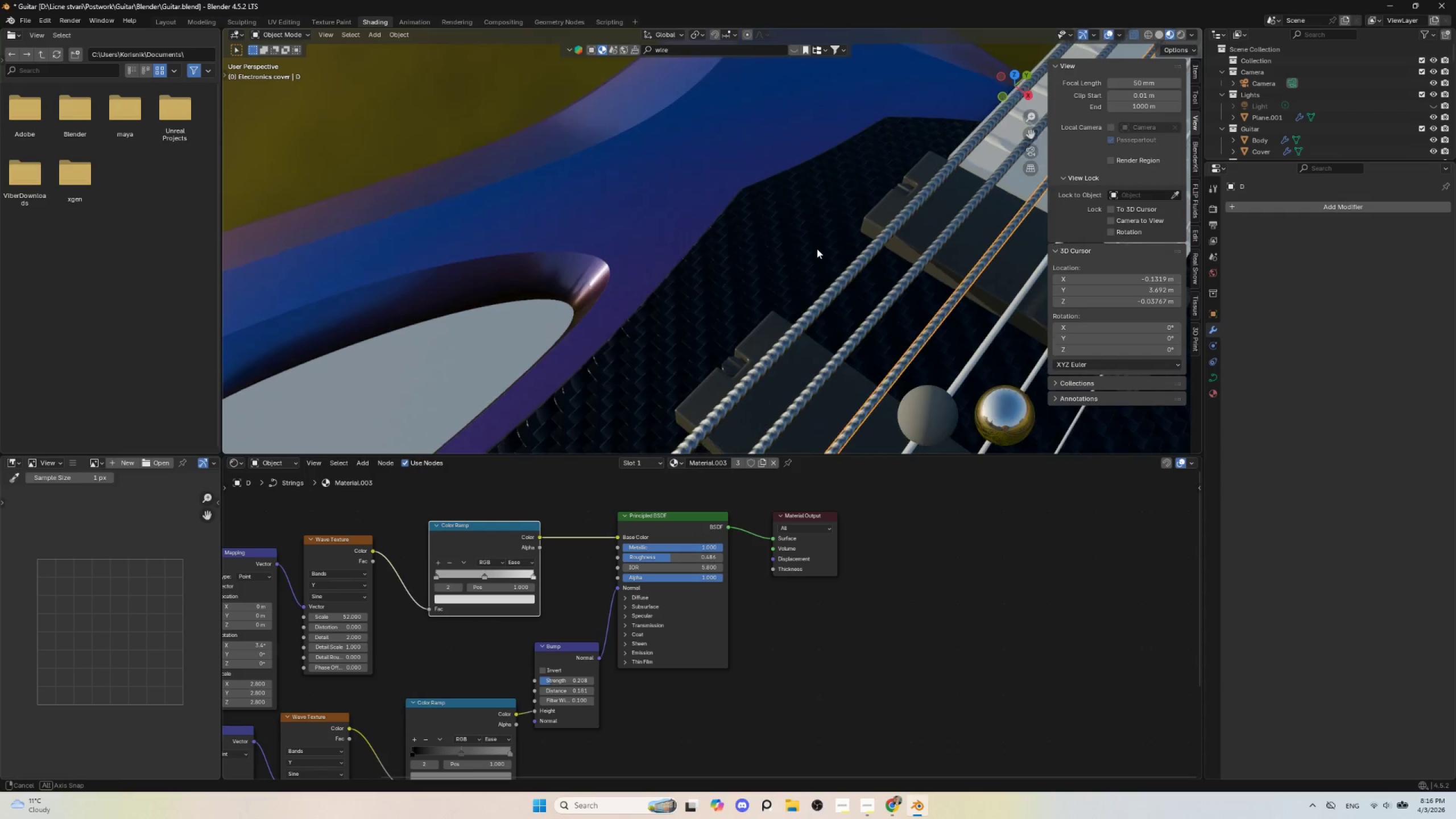 
scroll: coordinate [813, 241], scroll_direction: down, amount: 2.0
 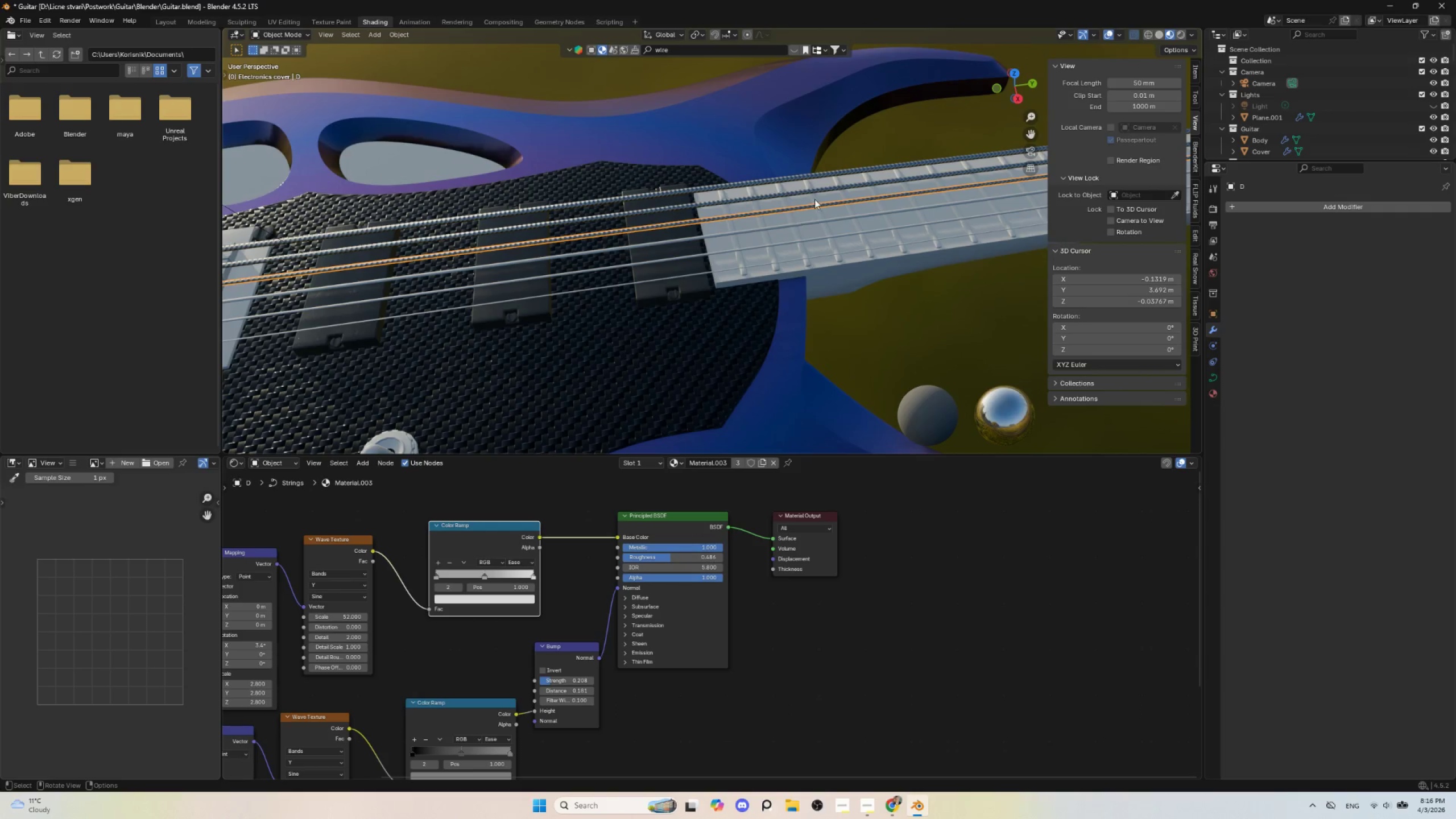 
scroll: coordinate [562, 288], scroll_direction: up, amount: 2.0
 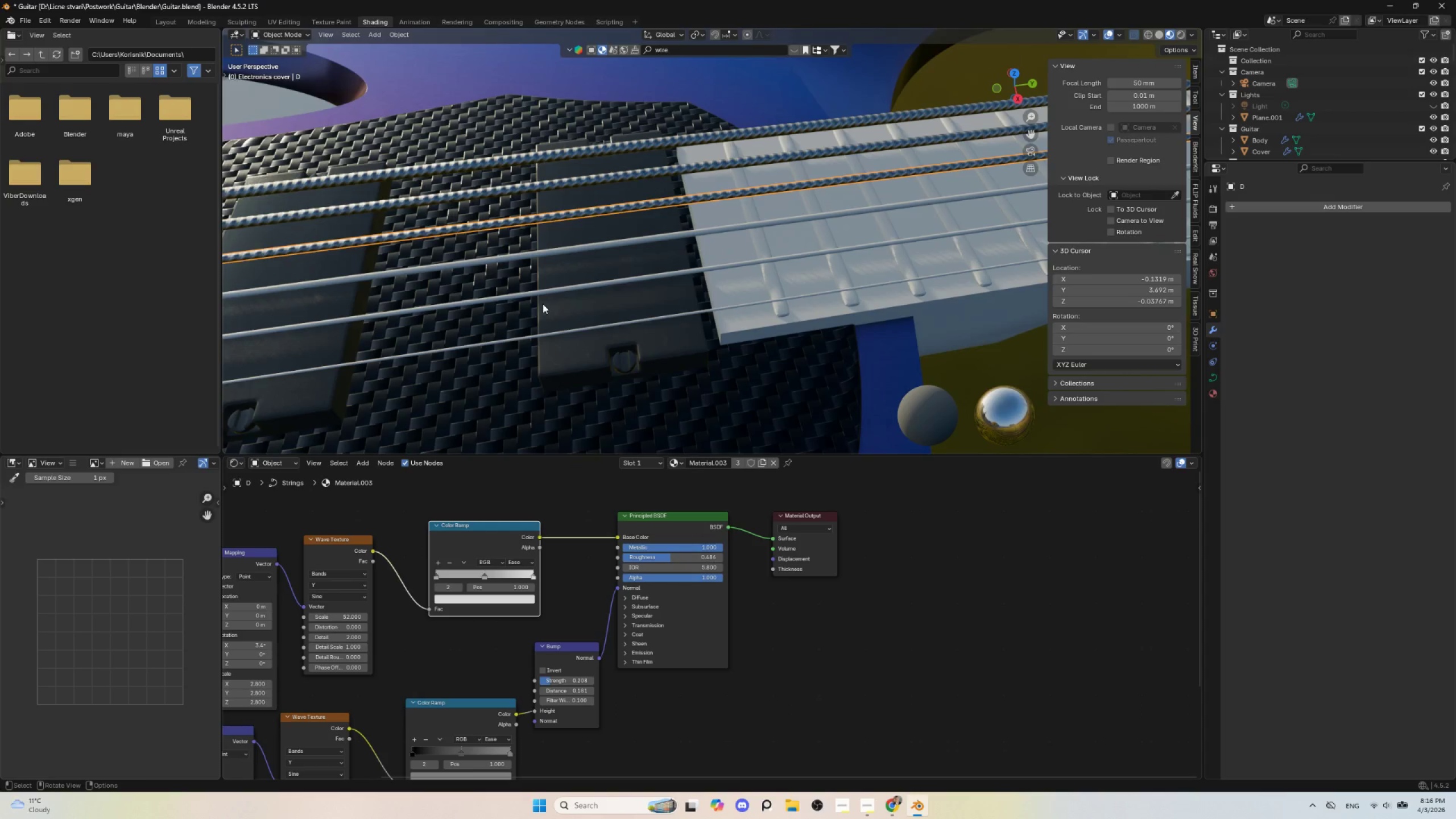 
hold_key(key=ShiftLeft, duration=0.69)
 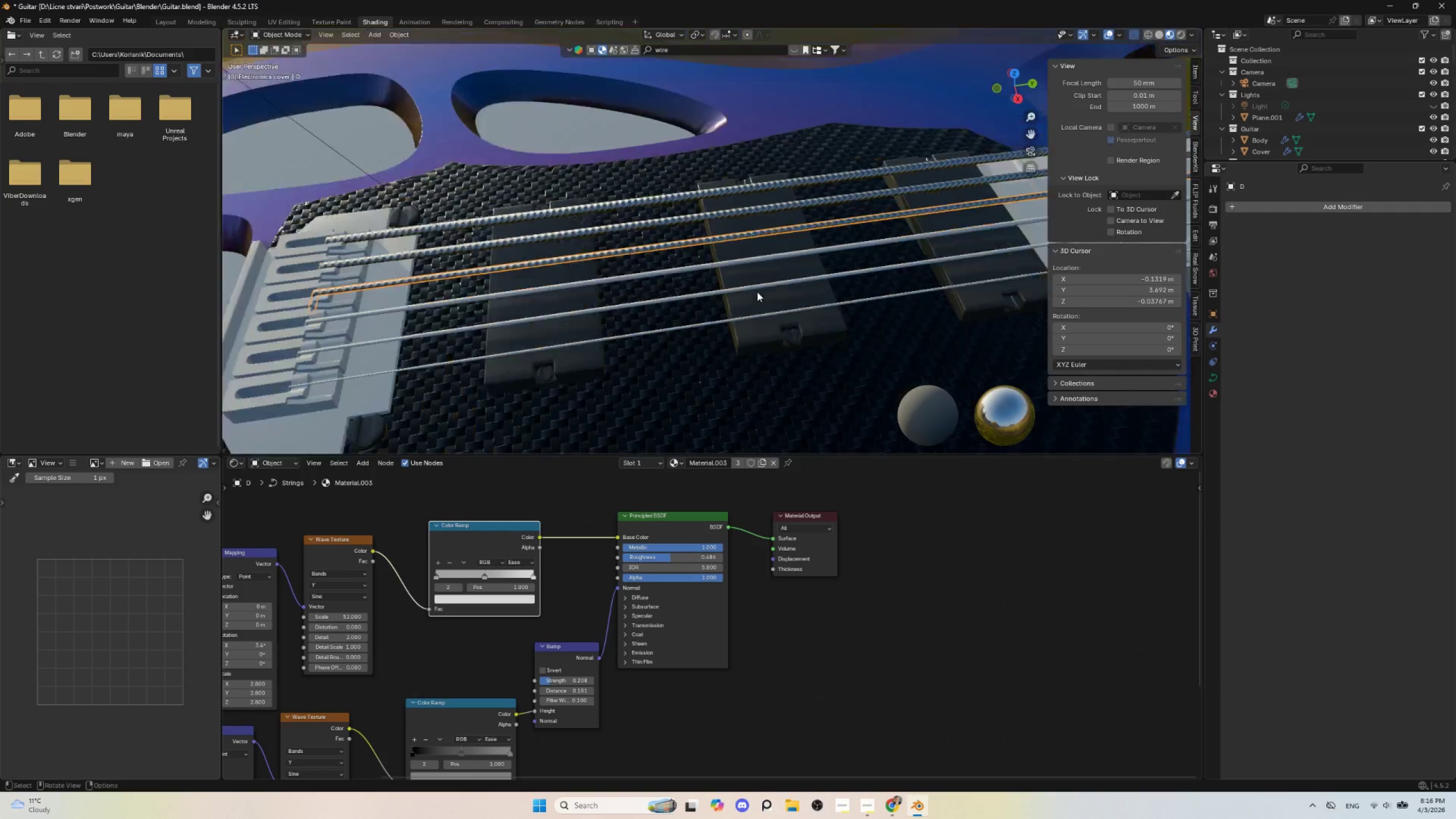 
scroll: coordinate [754, 292], scroll_direction: down, amount: 5.0
 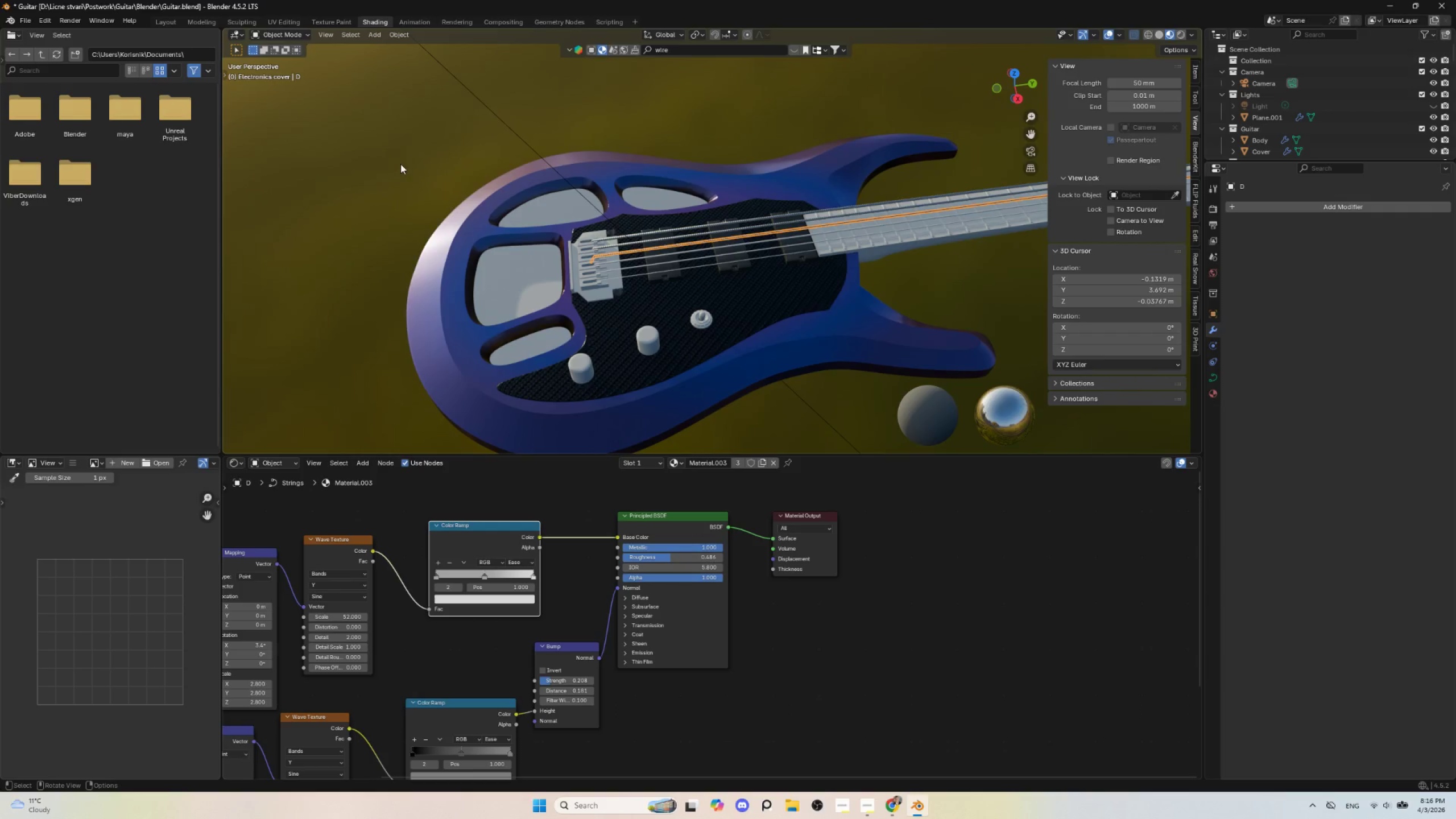 
left_click([397, 152])
 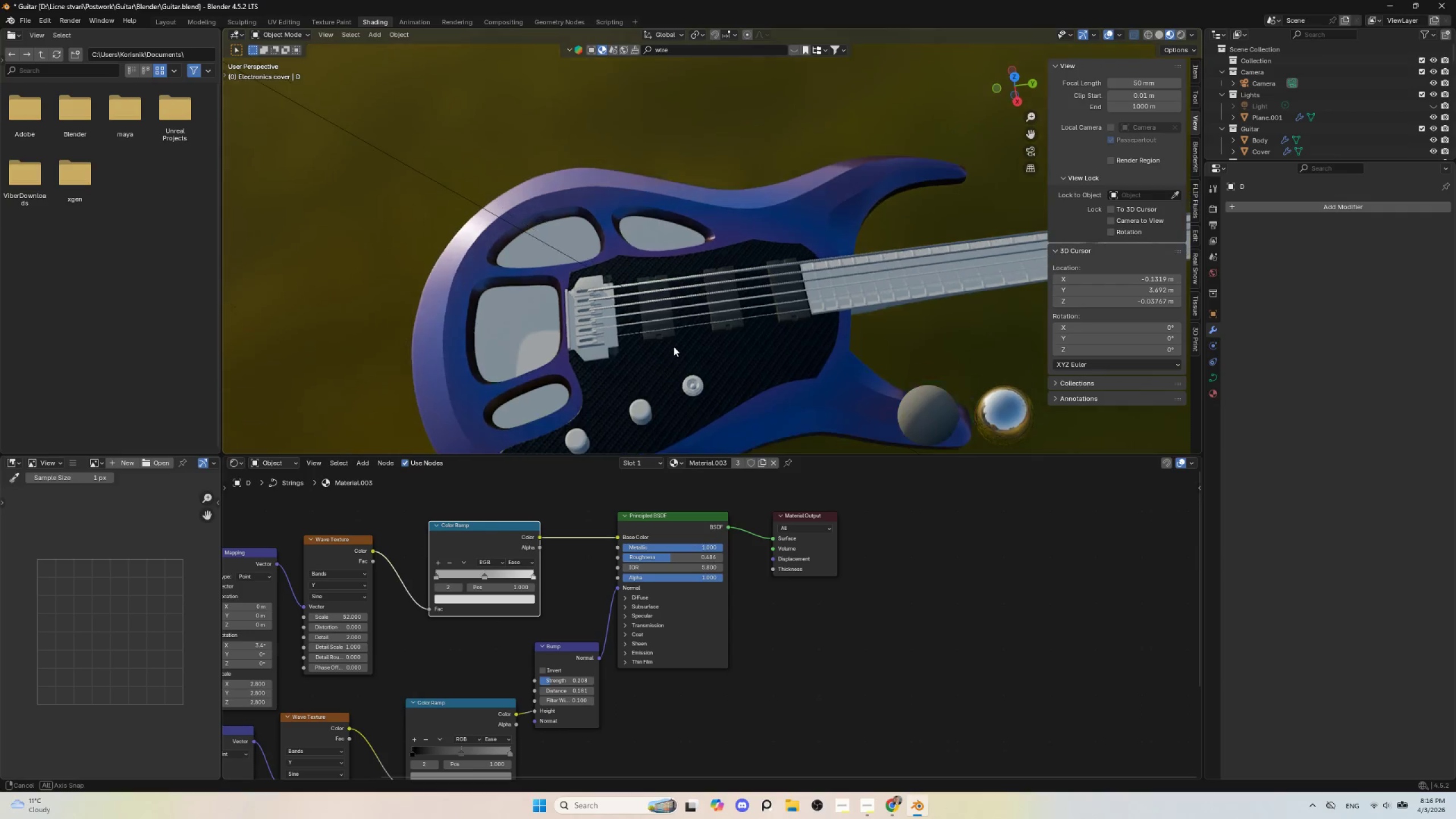 
hold_key(key=ShiftLeft, duration=0.38)
 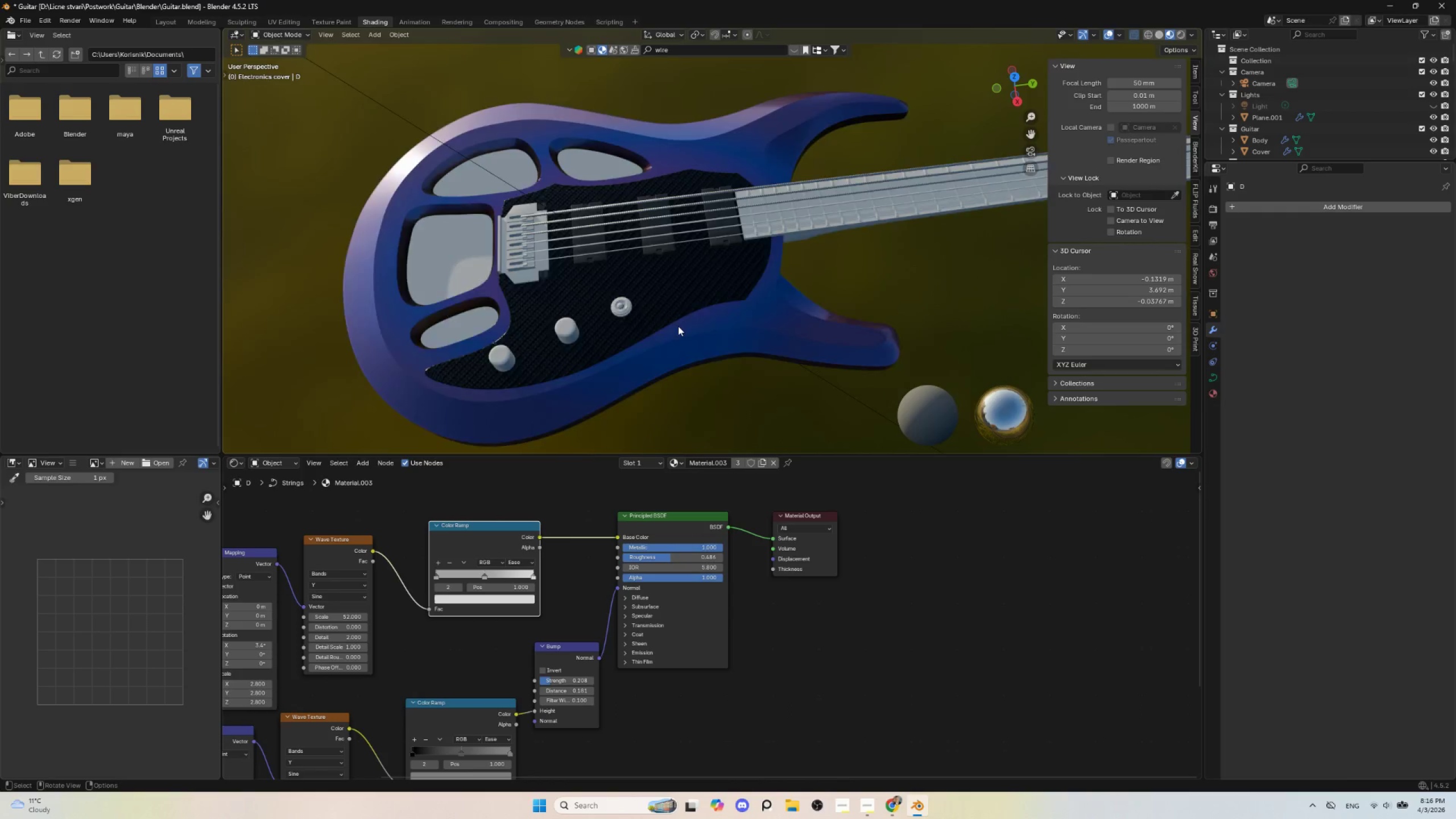 
scroll: coordinate [678, 326], scroll_direction: up, amount: 3.0
 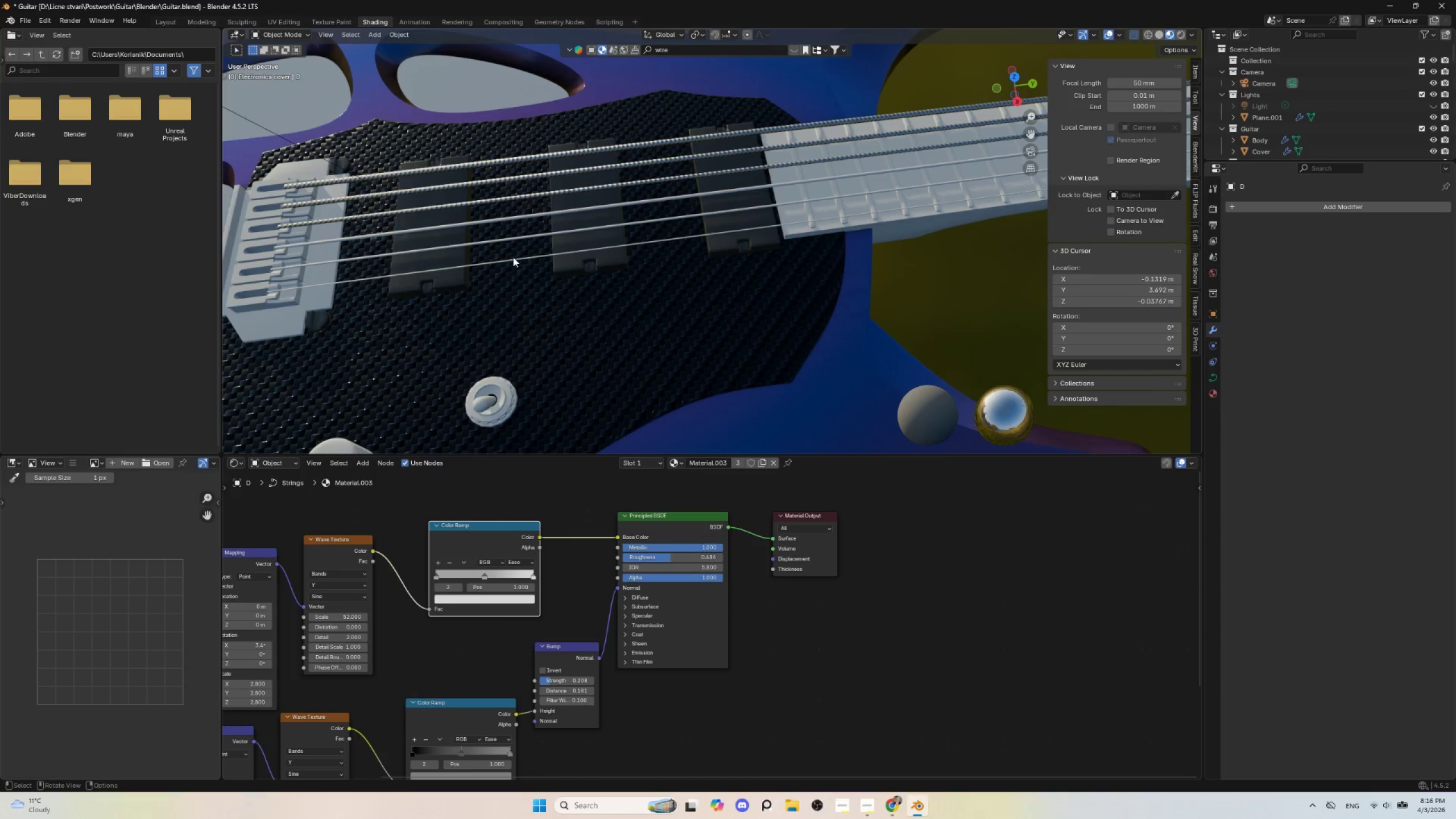 
left_click([513, 257])
 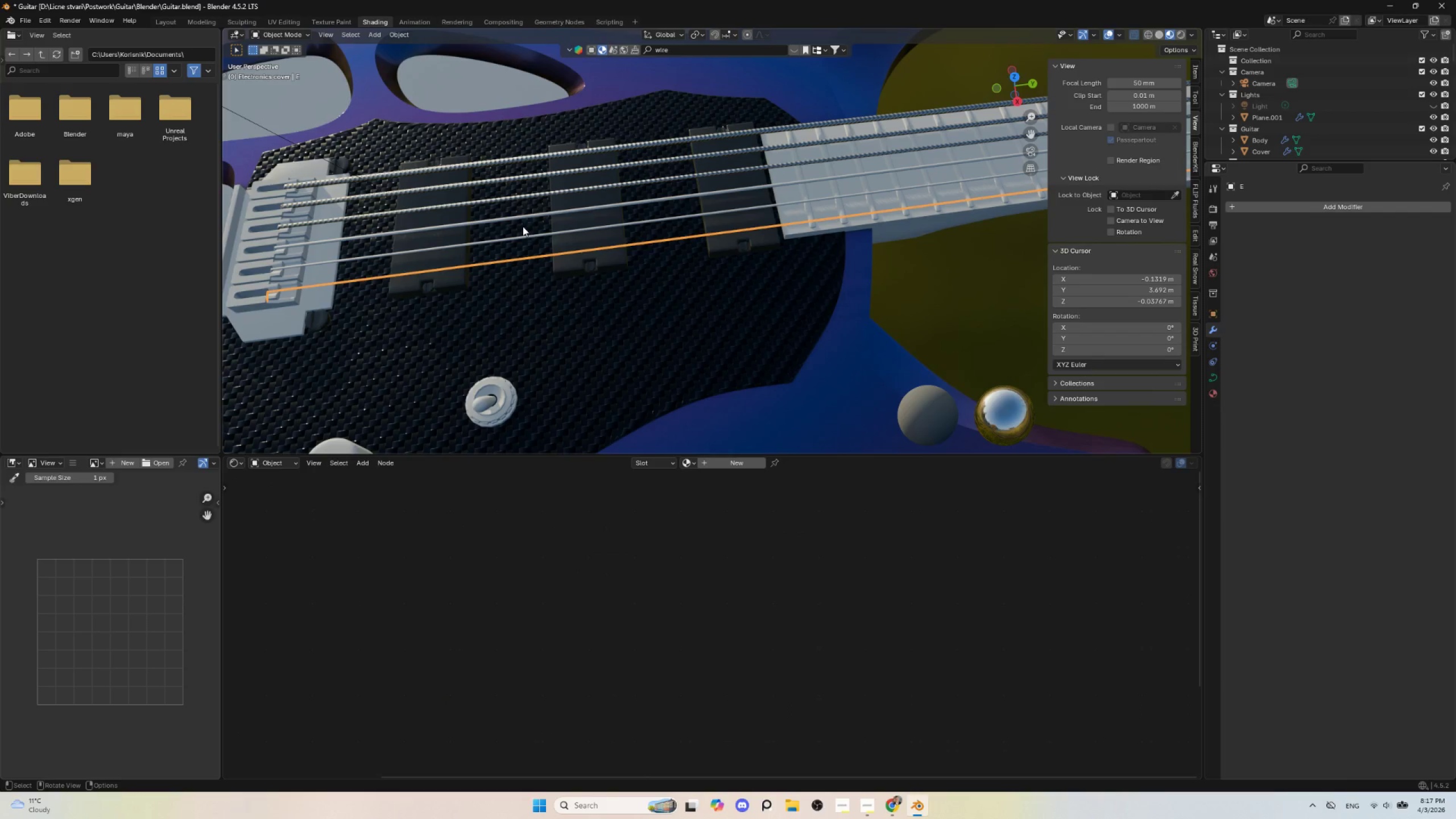 
left_click([500, 215])
 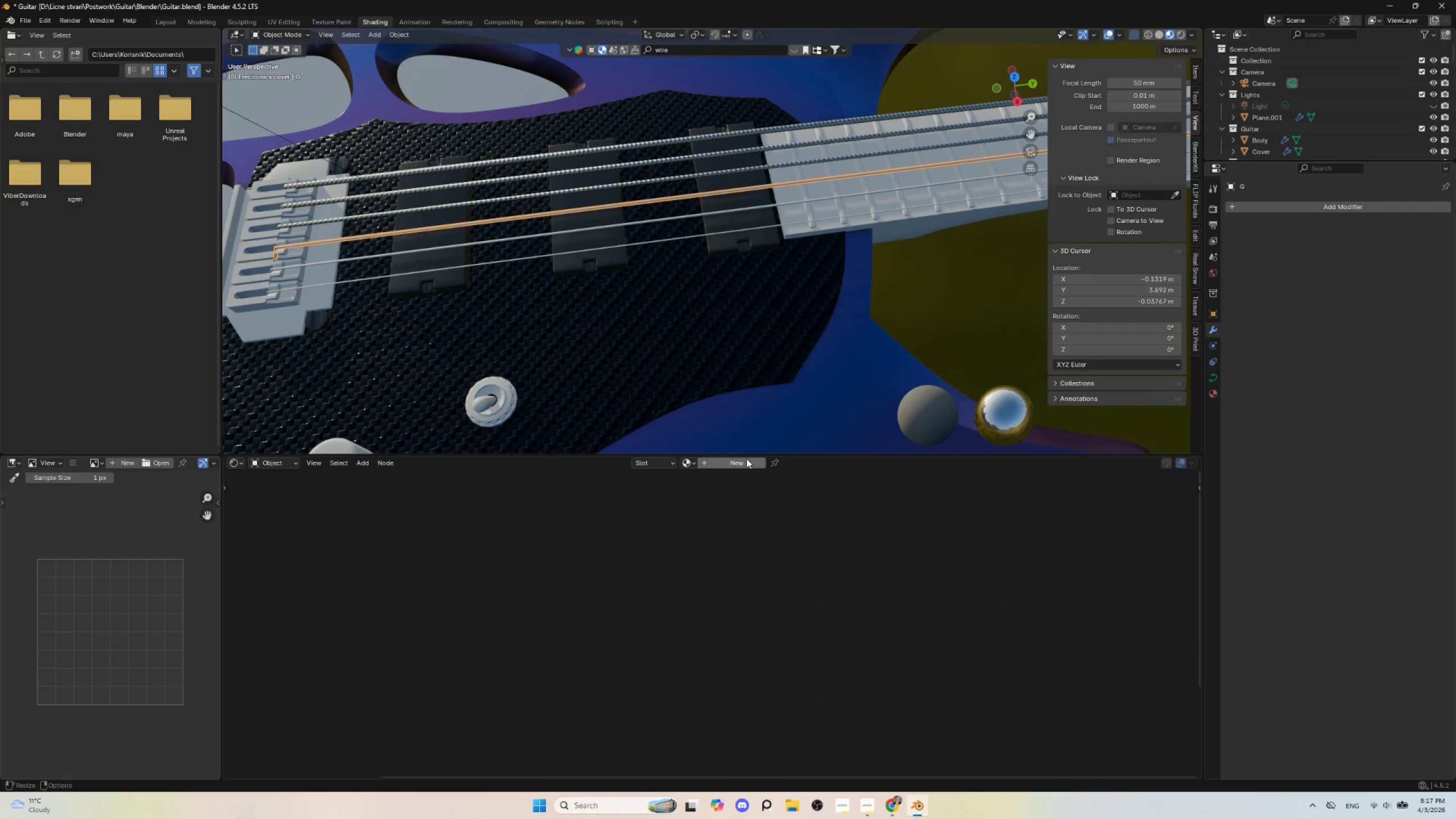 
left_click([743, 464])
 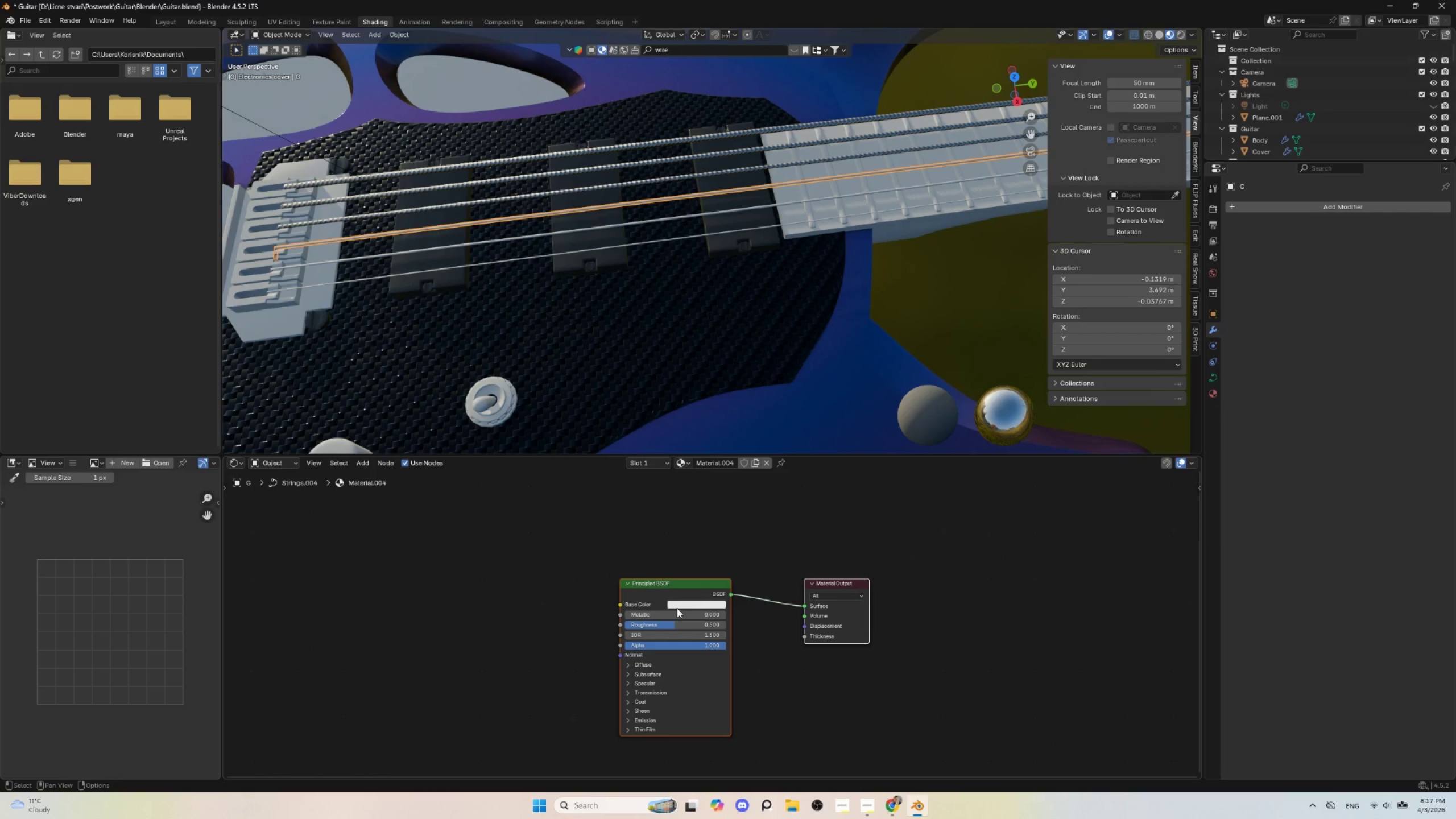 
left_click([683, 602])
 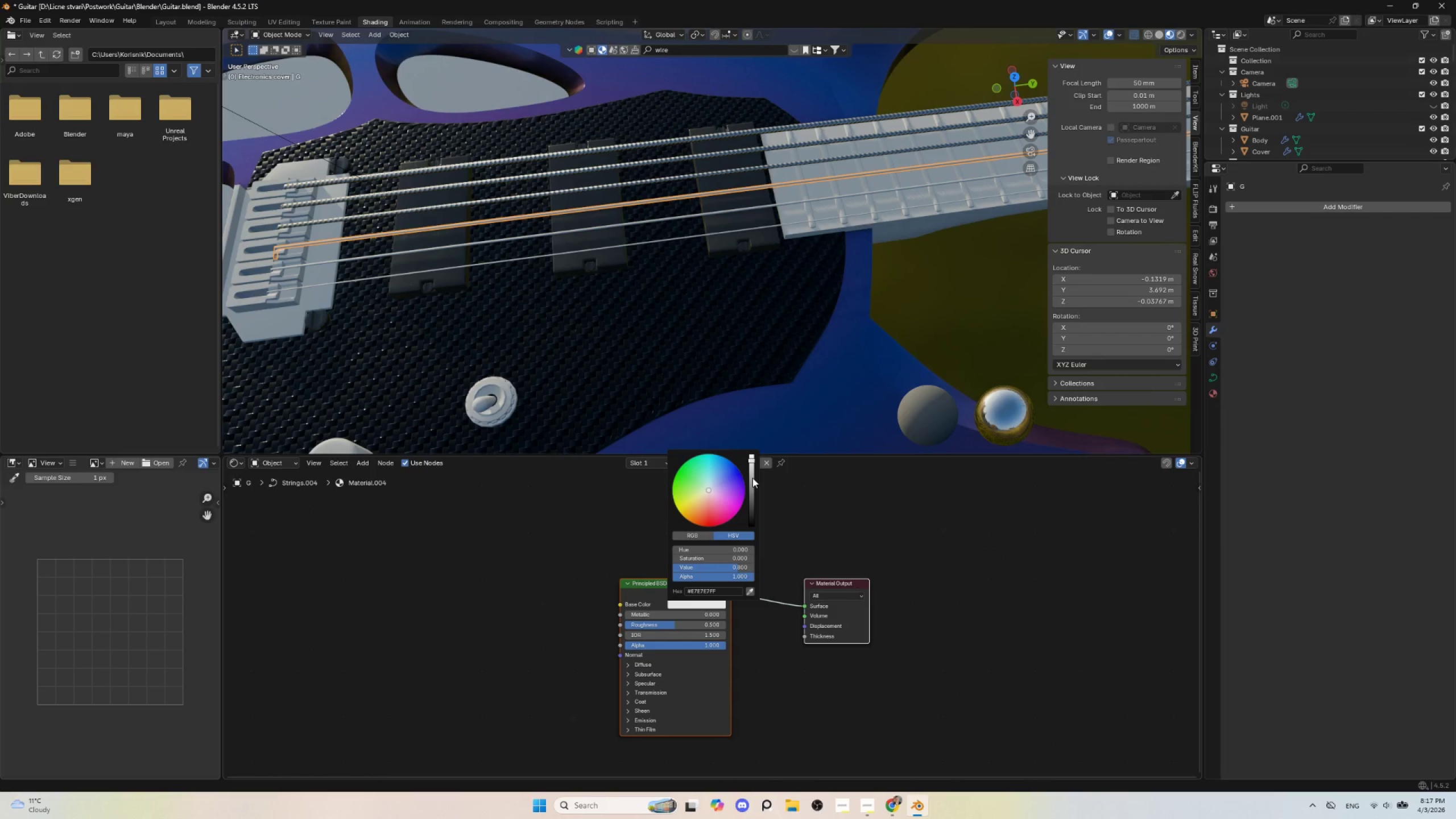 
left_click_drag(start_coordinate=[752, 477], to_coordinate=[751, 466])
 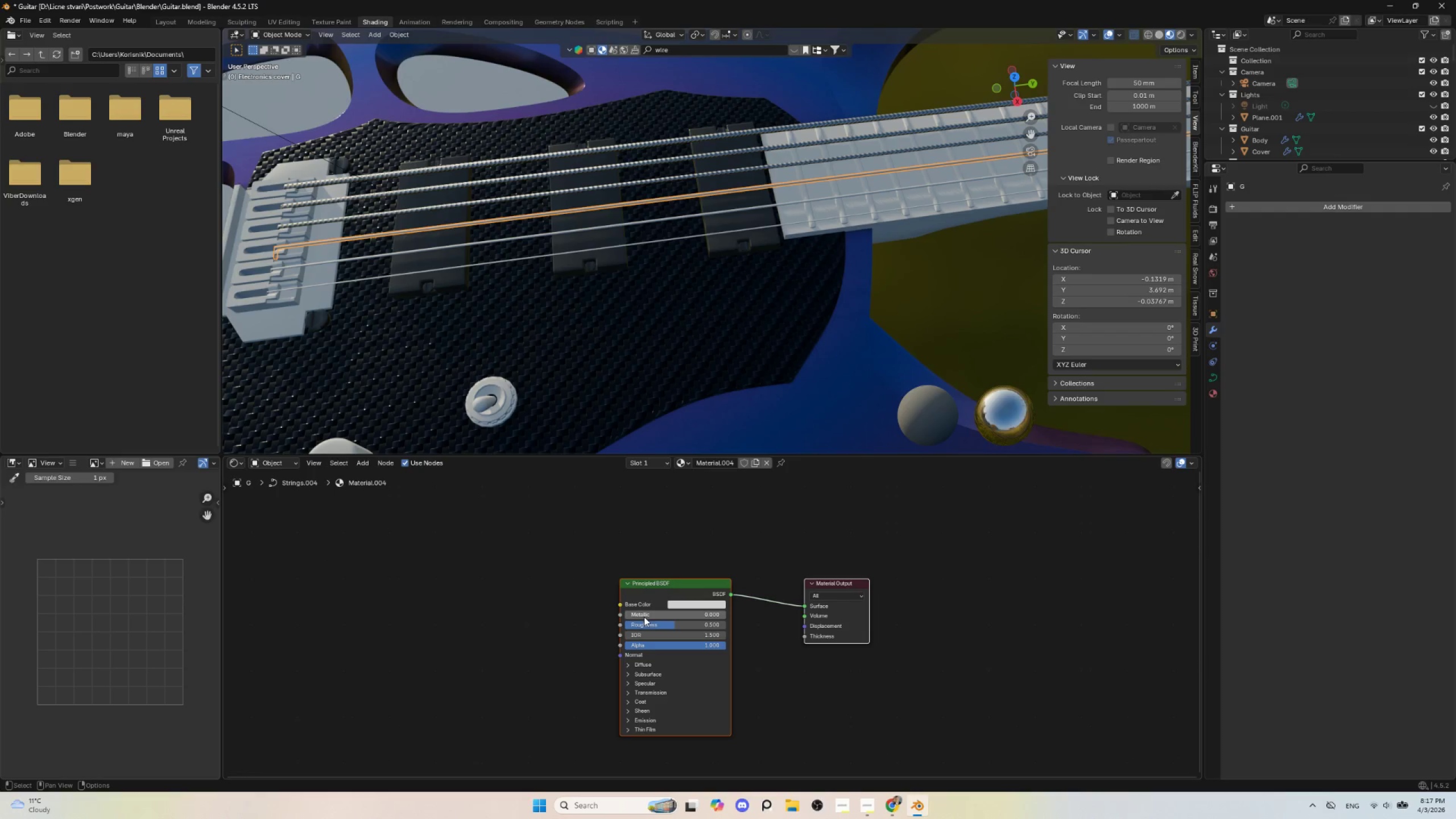 
left_click_drag(start_coordinate=[642, 609], to_coordinate=[677, 601])
 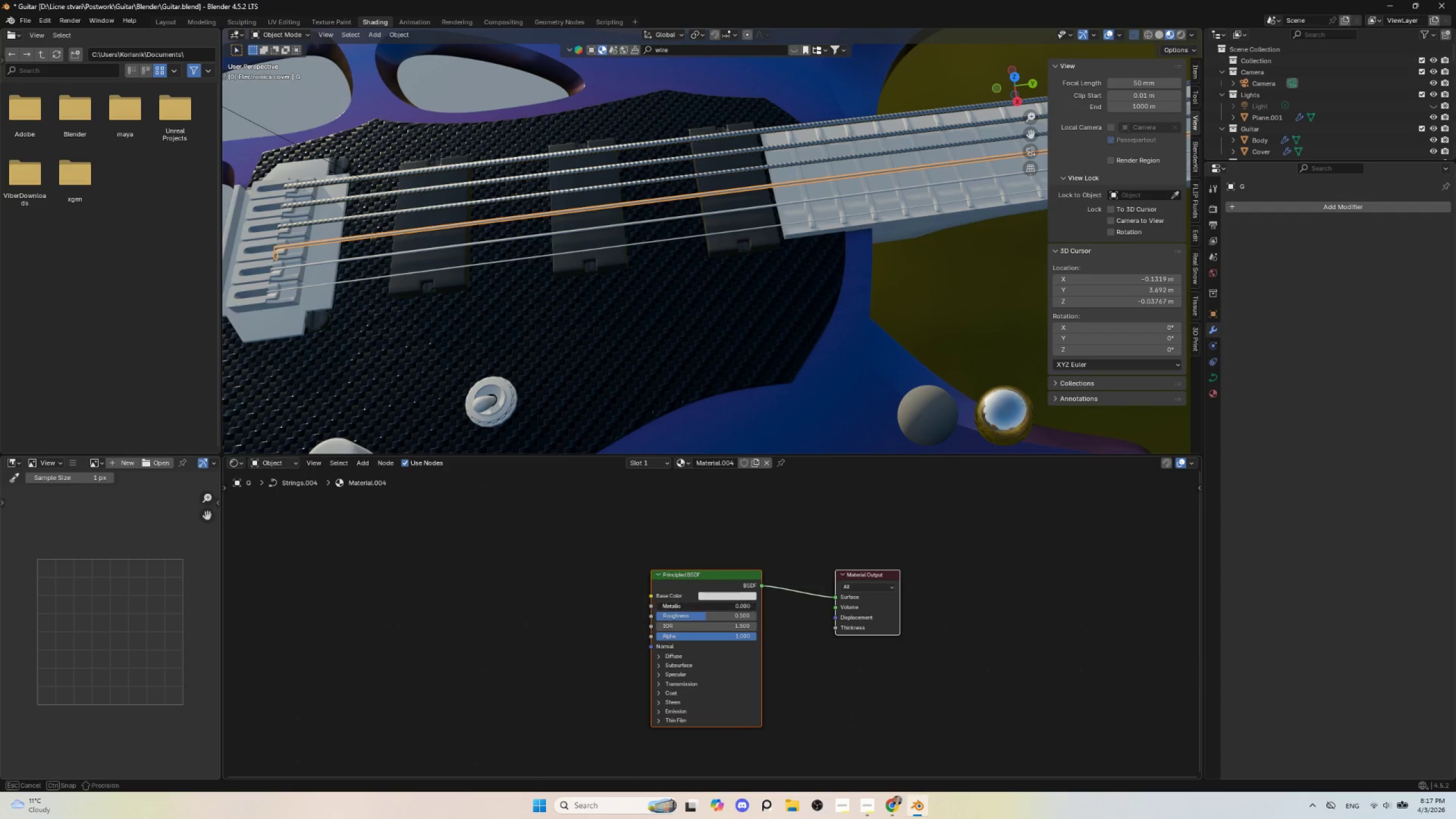 
left_click_drag(start_coordinate=[672, 607], to_coordinate=[767, 609])
 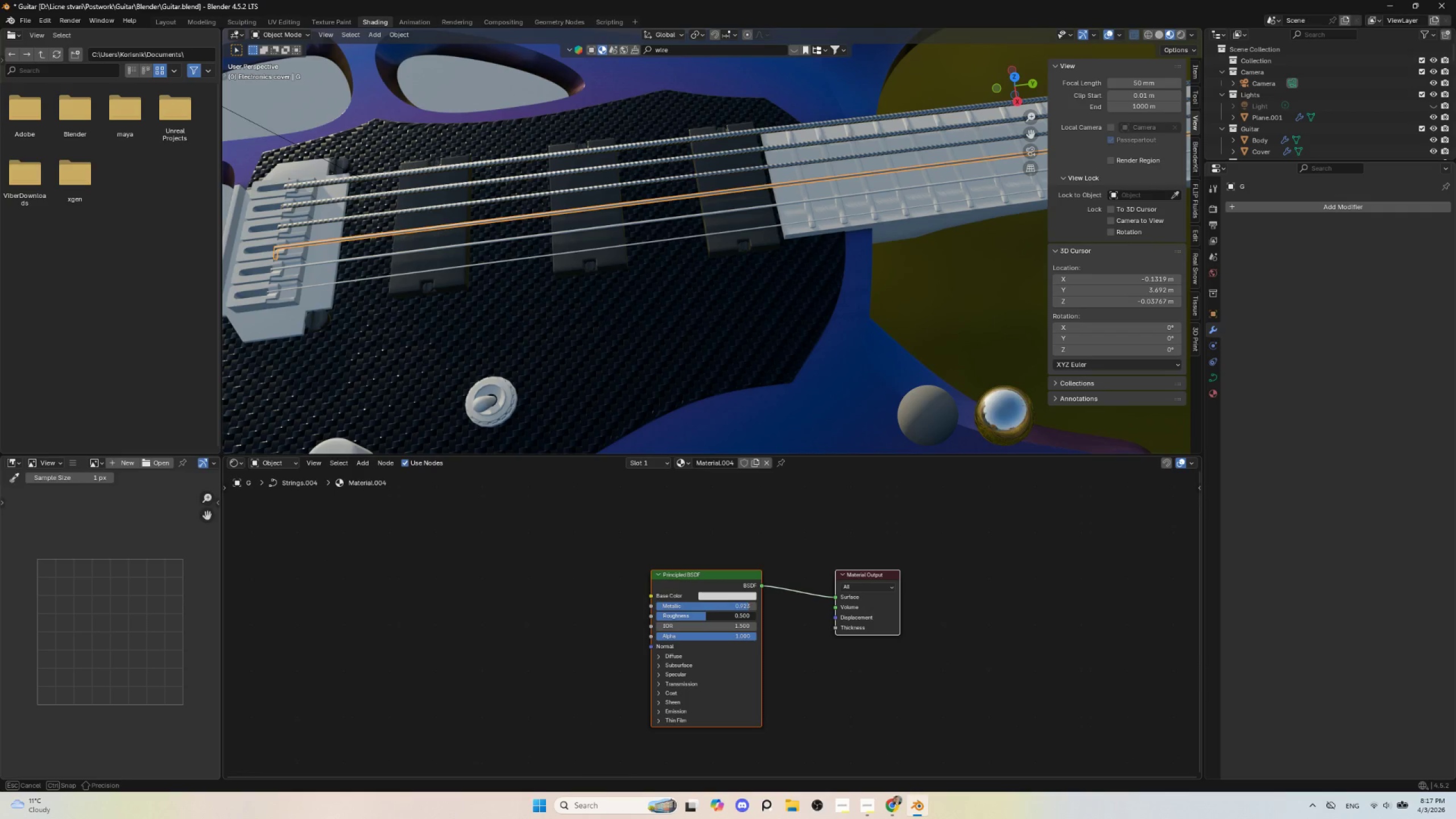 
left_click_drag(start_coordinate=[696, 618], to_coordinate=[678, 617])
 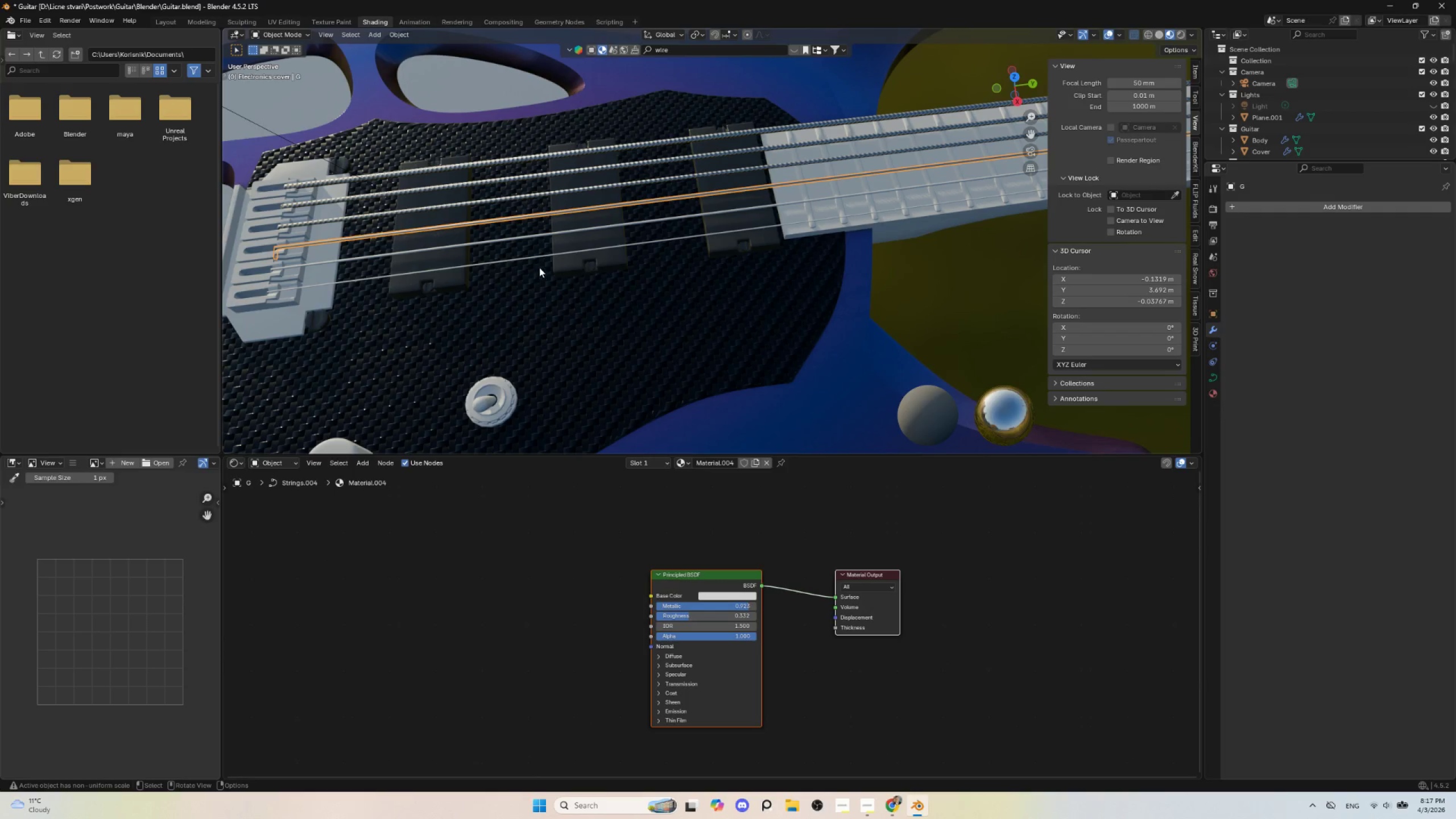 
left_click([537, 259])
 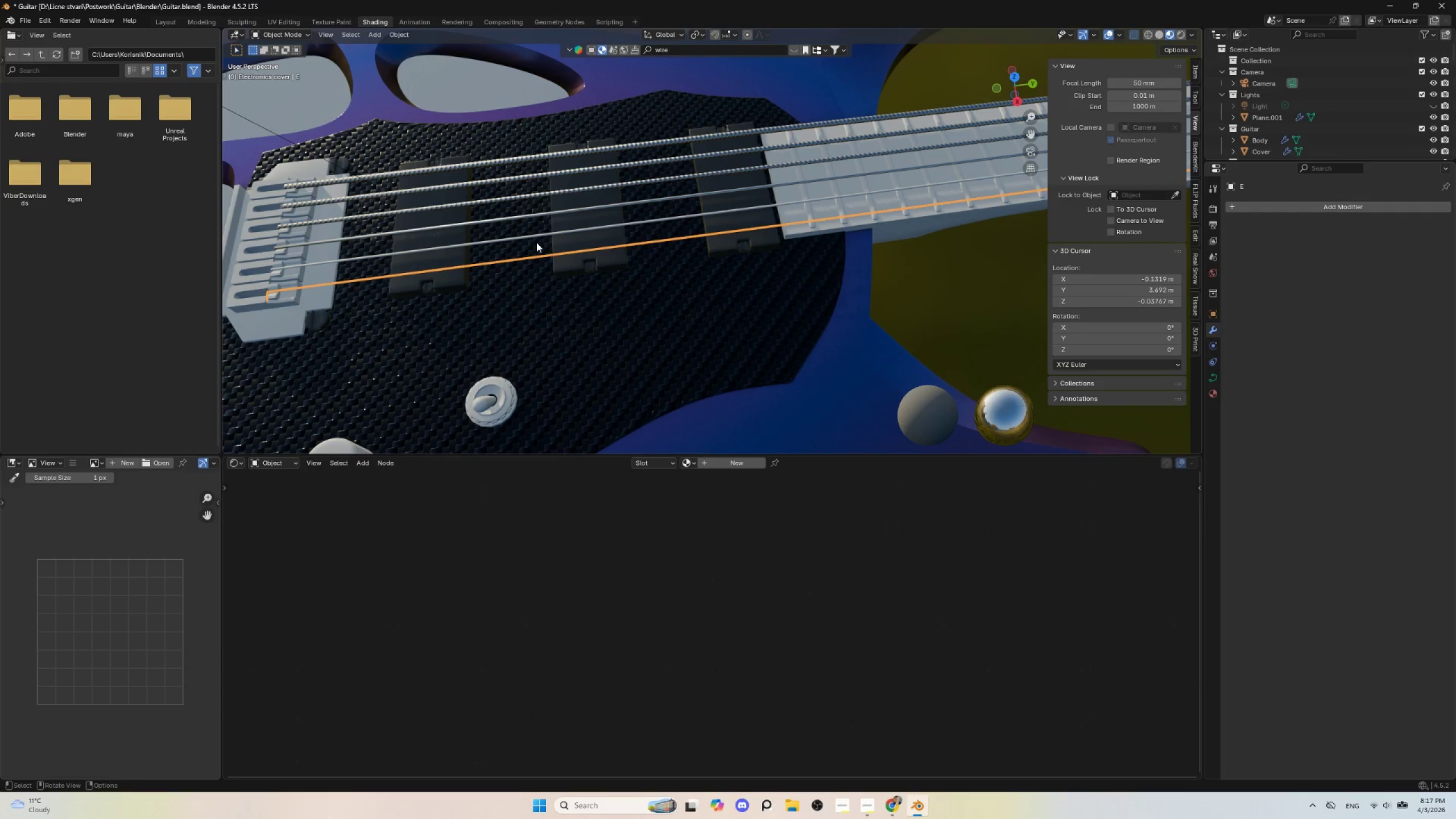 
hold_key(key=ShiftLeft, duration=1.34)
left_click([536, 238])
 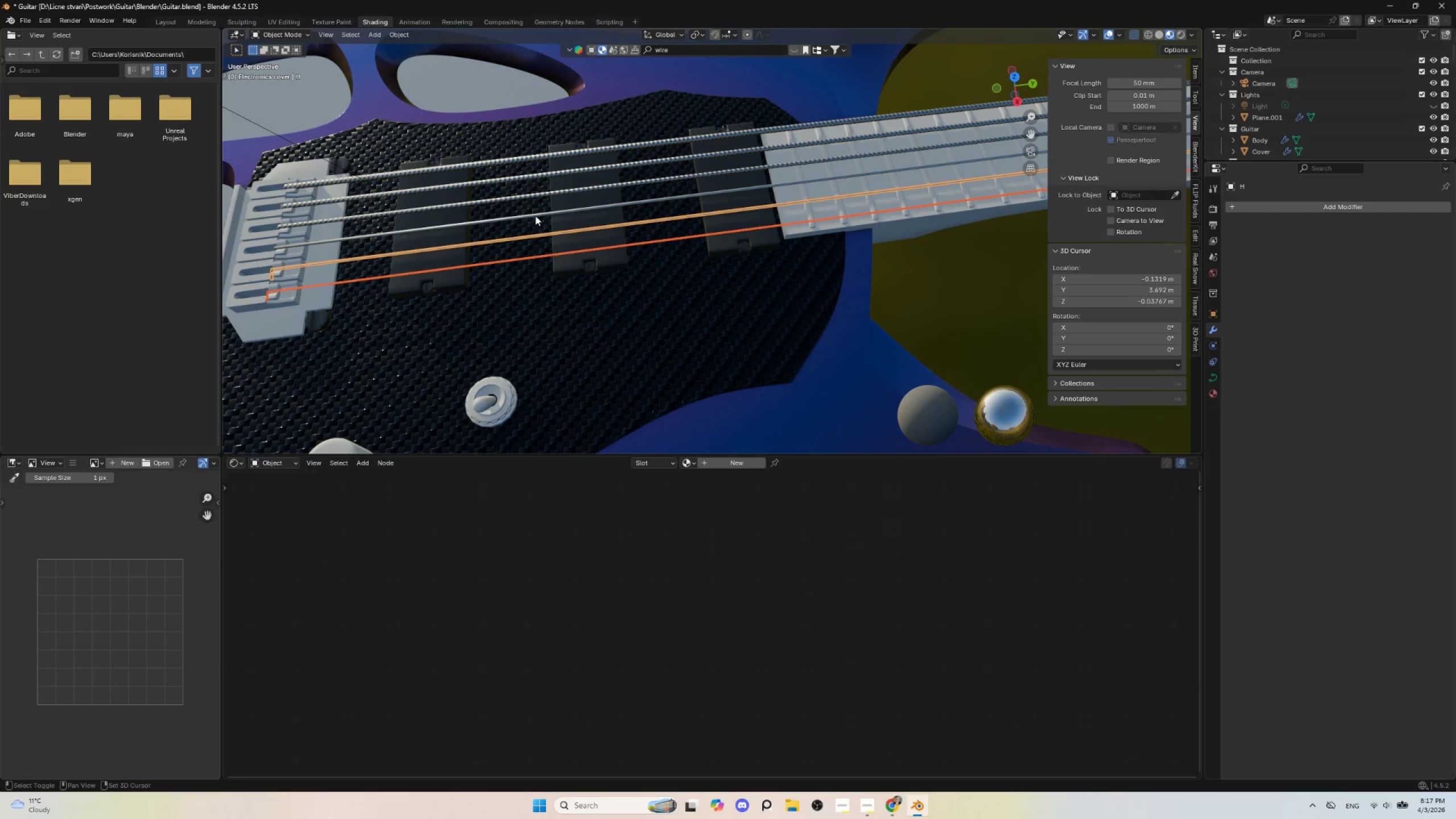 
left_click([535, 216])
 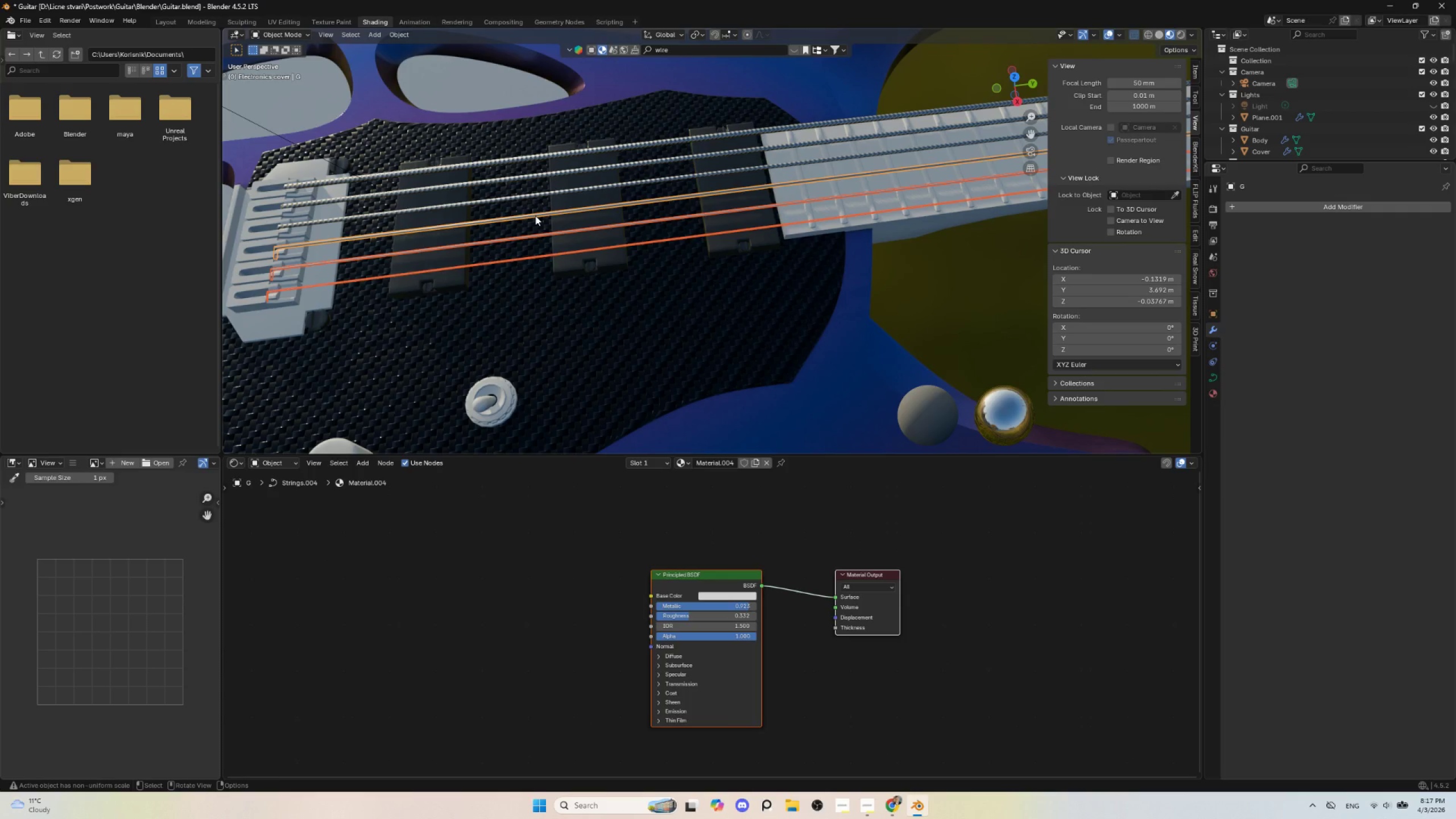 
key(Q)
 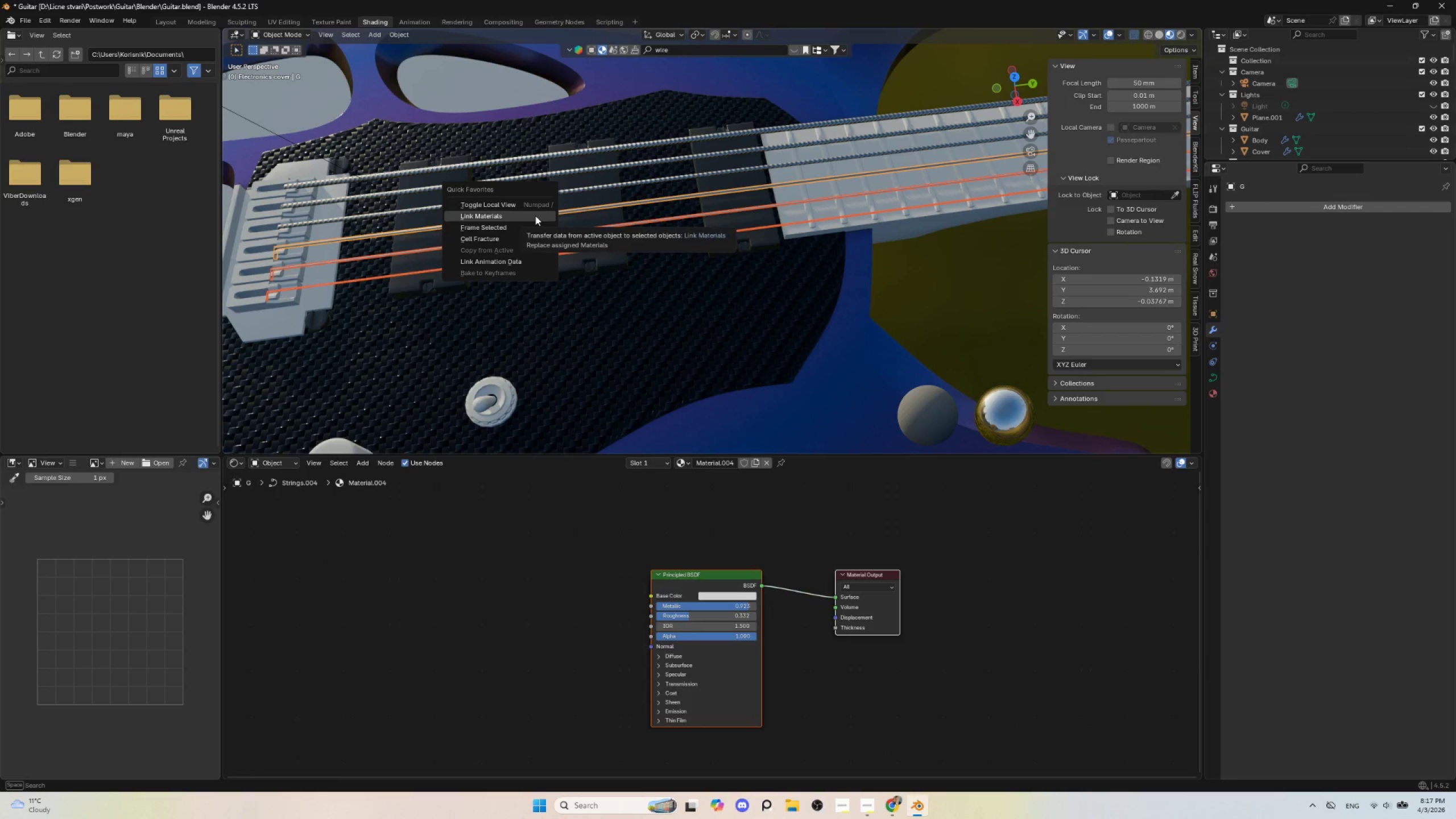 
left_click([535, 216])
 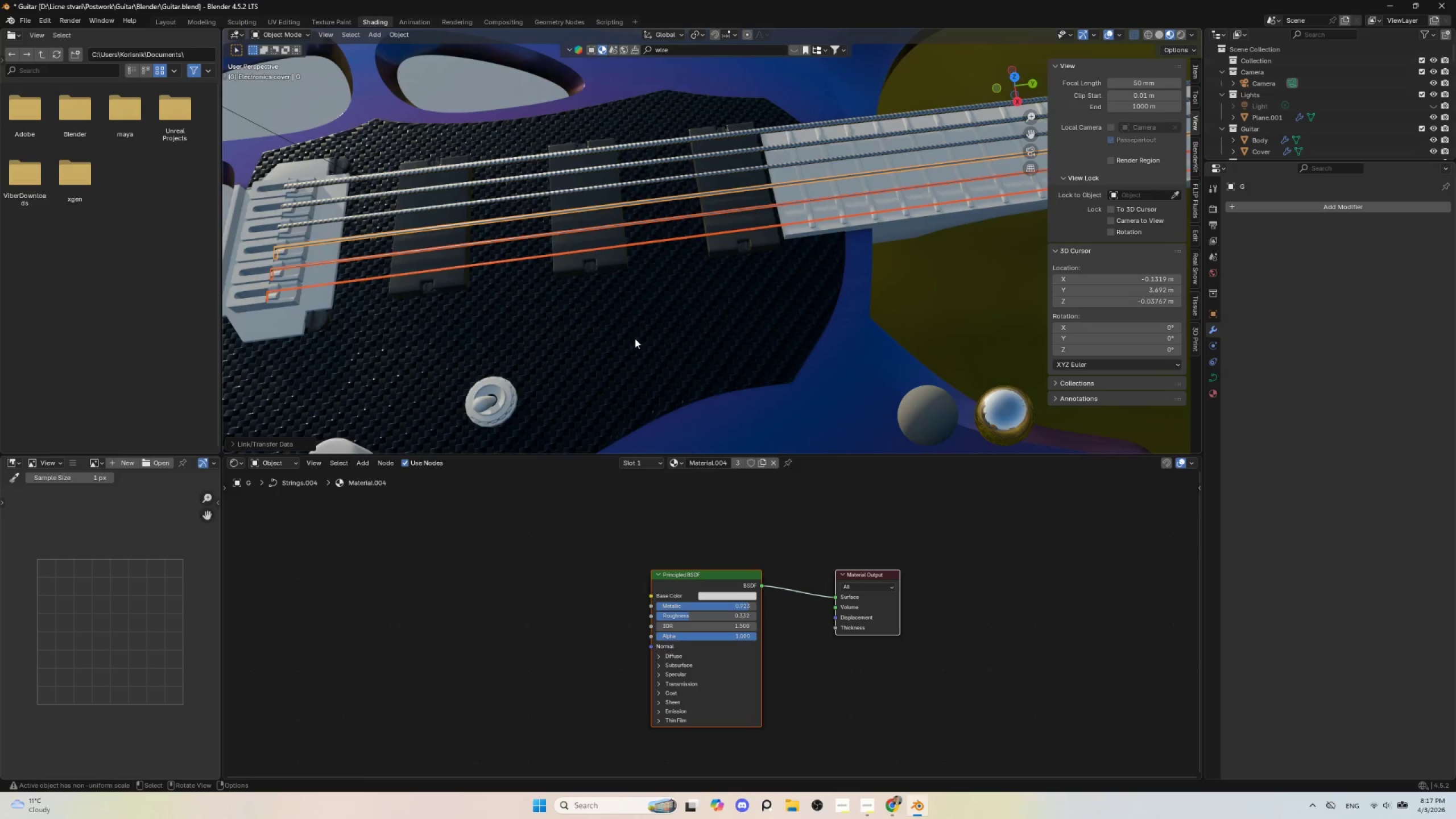 
scroll: coordinate [637, 338], scroll_direction: up, amount: 4.0
 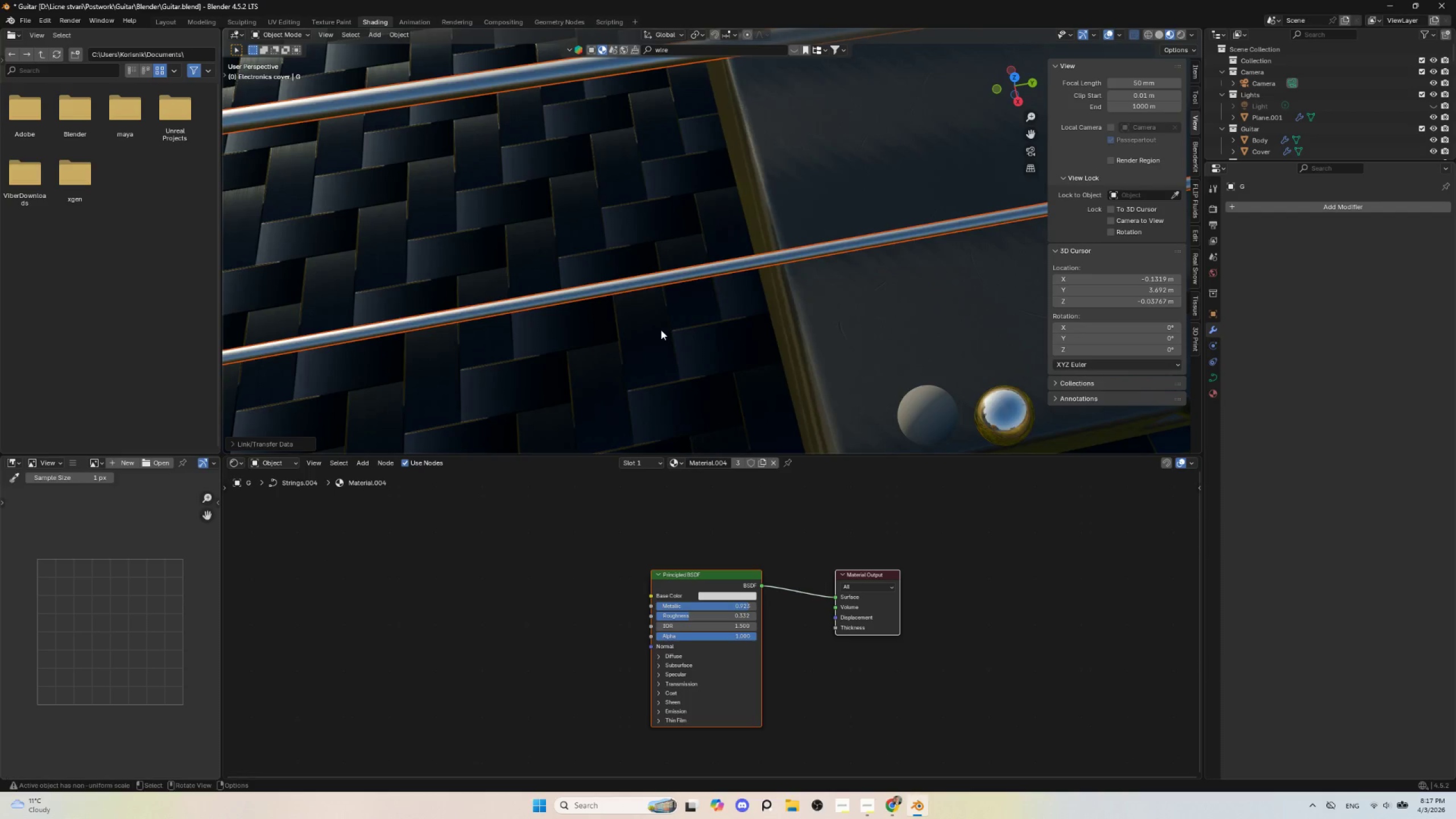 
scroll: coordinate [684, 315], scroll_direction: down, amount: 8.0
 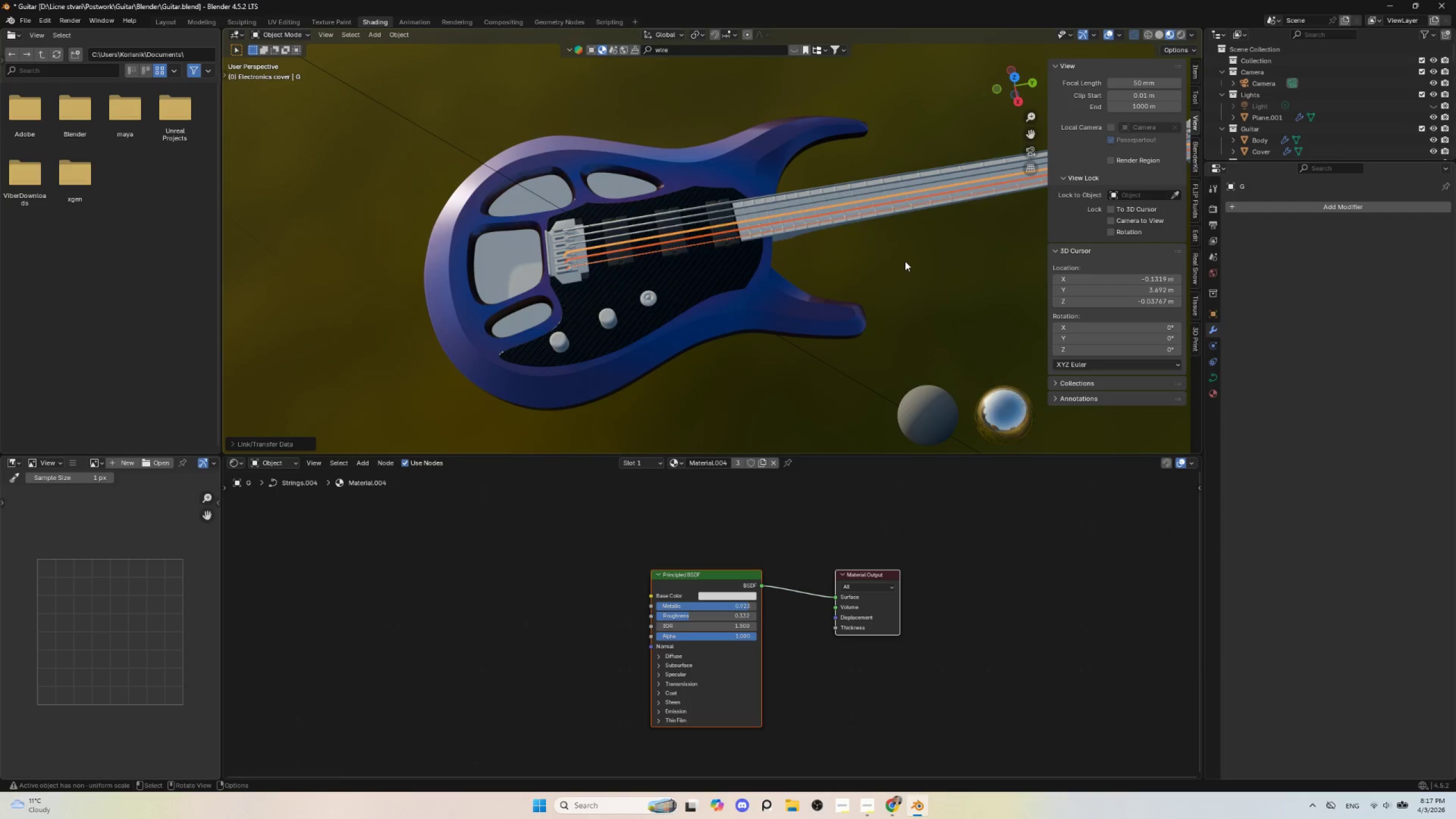 
left_click([905, 261])
 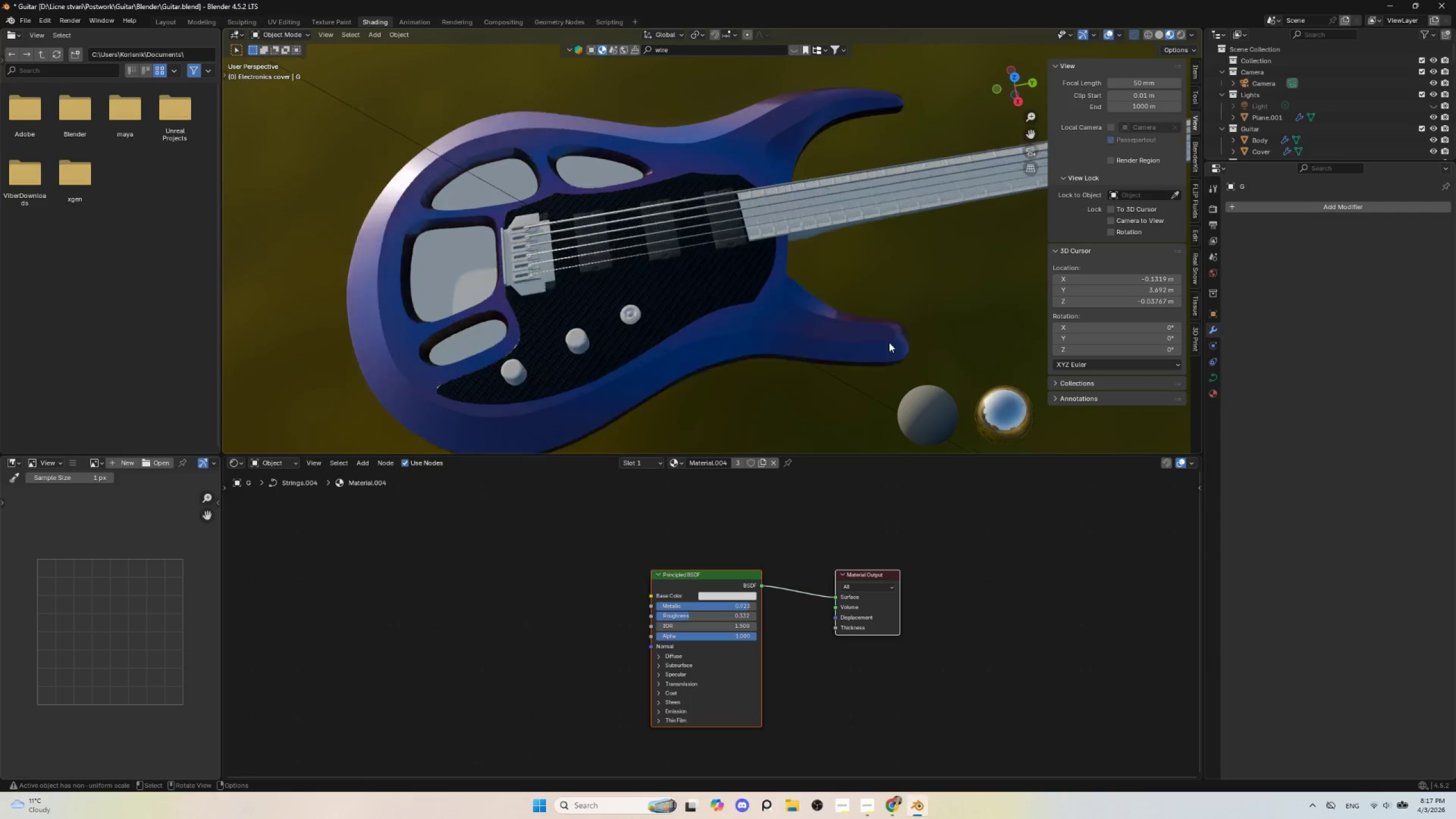 
scroll: coordinate [889, 341], scroll_direction: up, amount: 2.0
 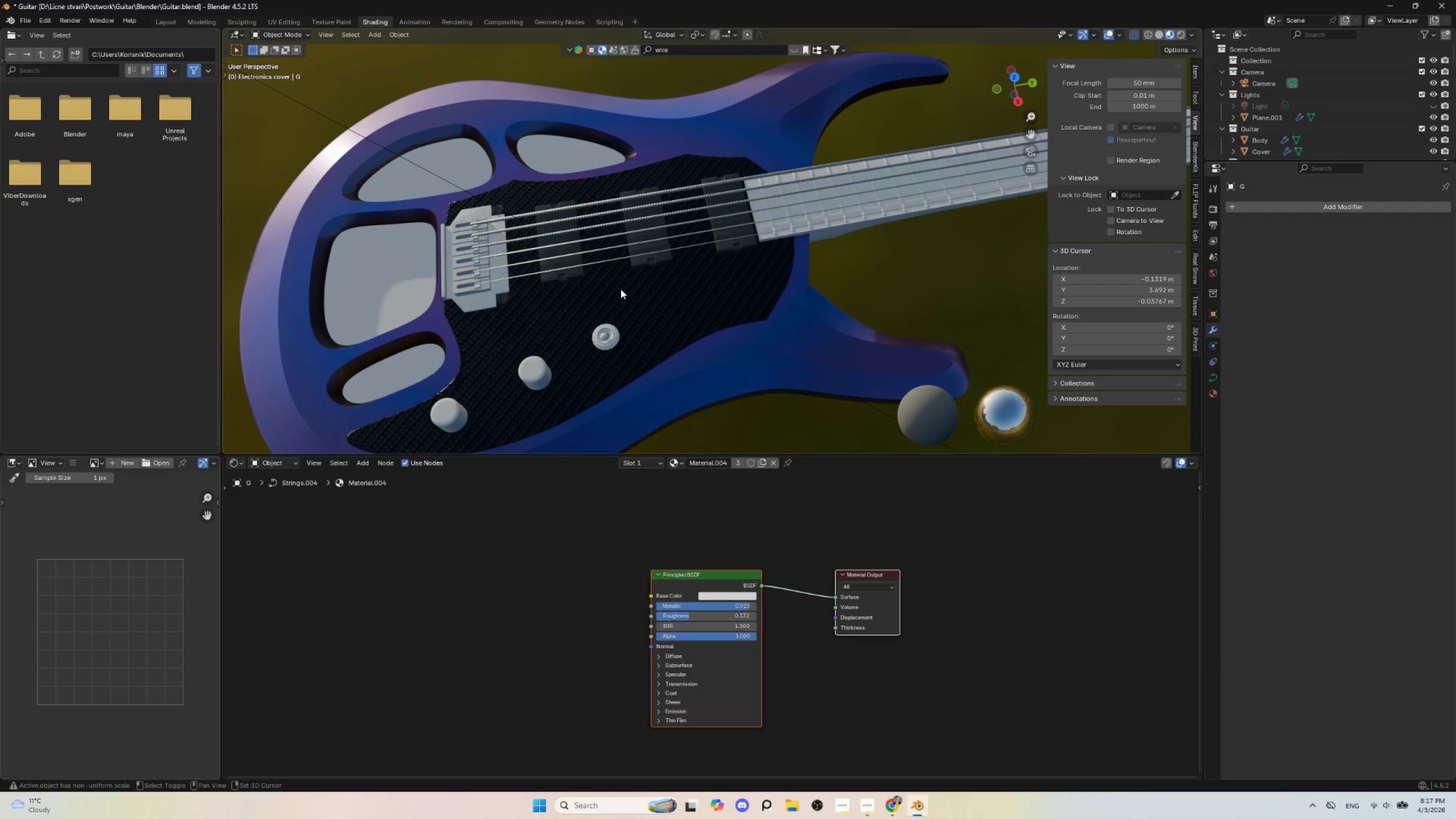 
hold_key(key=ShiftLeft, duration=0.55)
 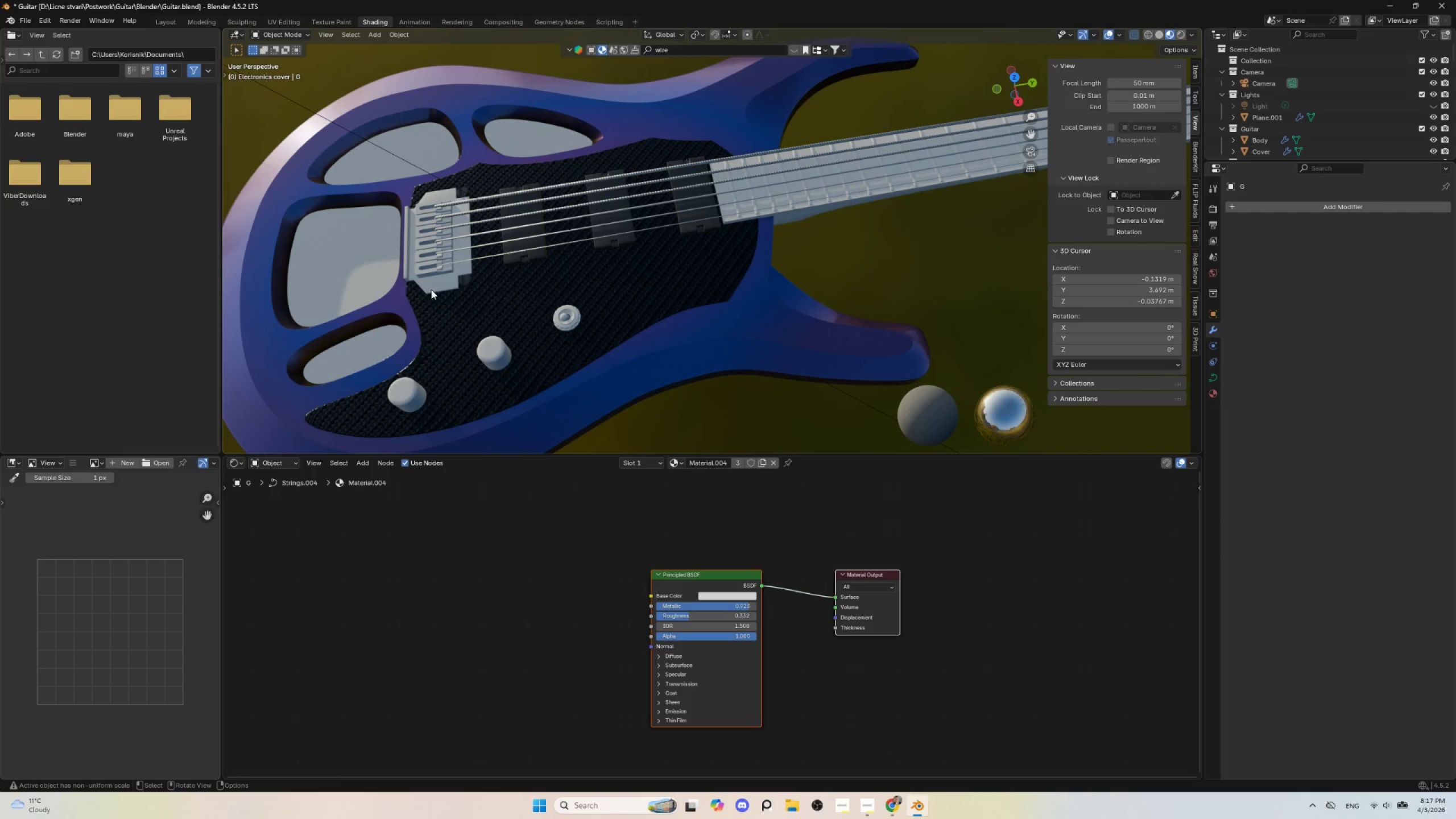 
scroll: coordinate [713, 289], scroll_direction: down, amount: 3.0
 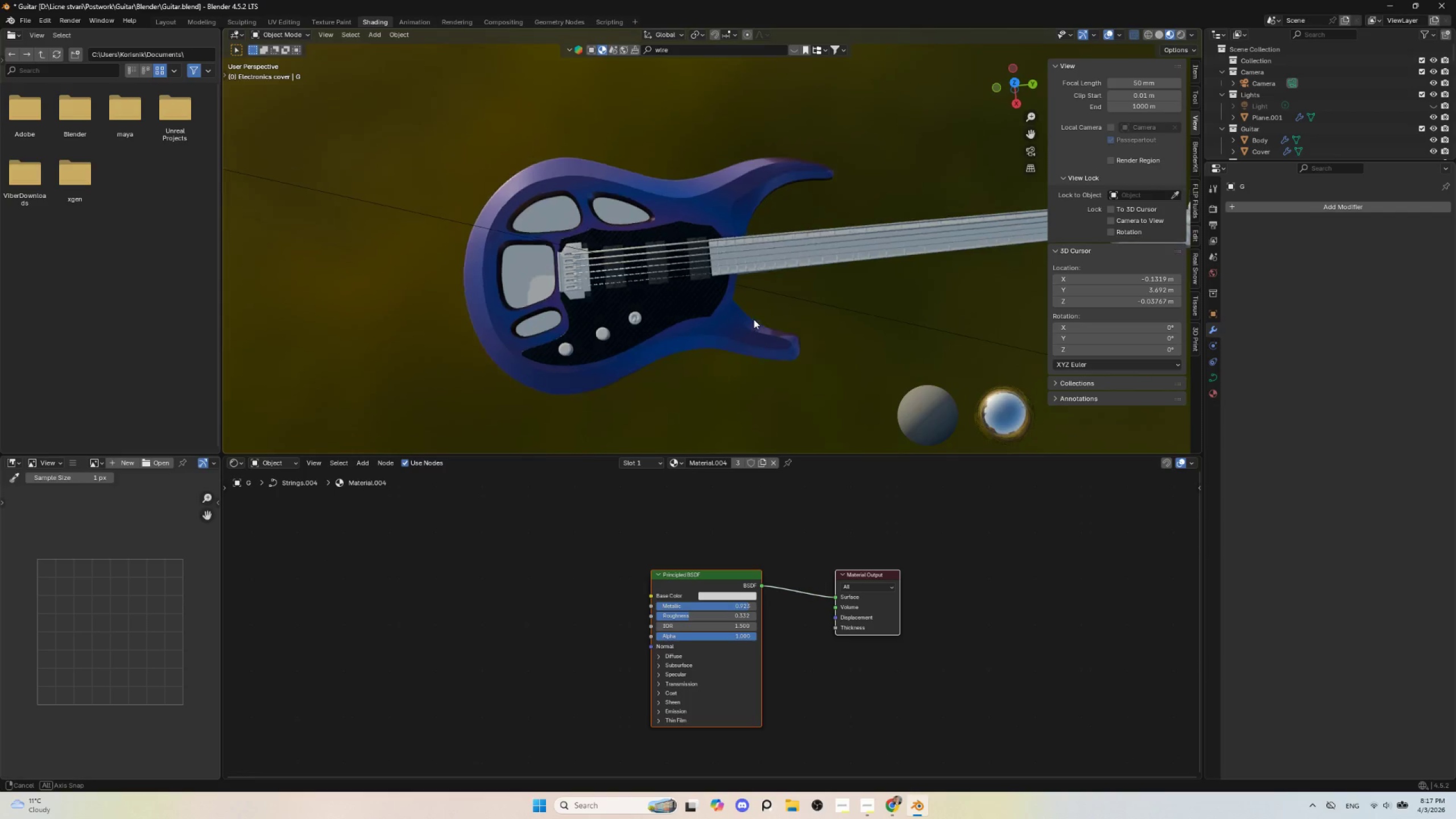 
hold_key(key=AltLeft, duration=0.33)
 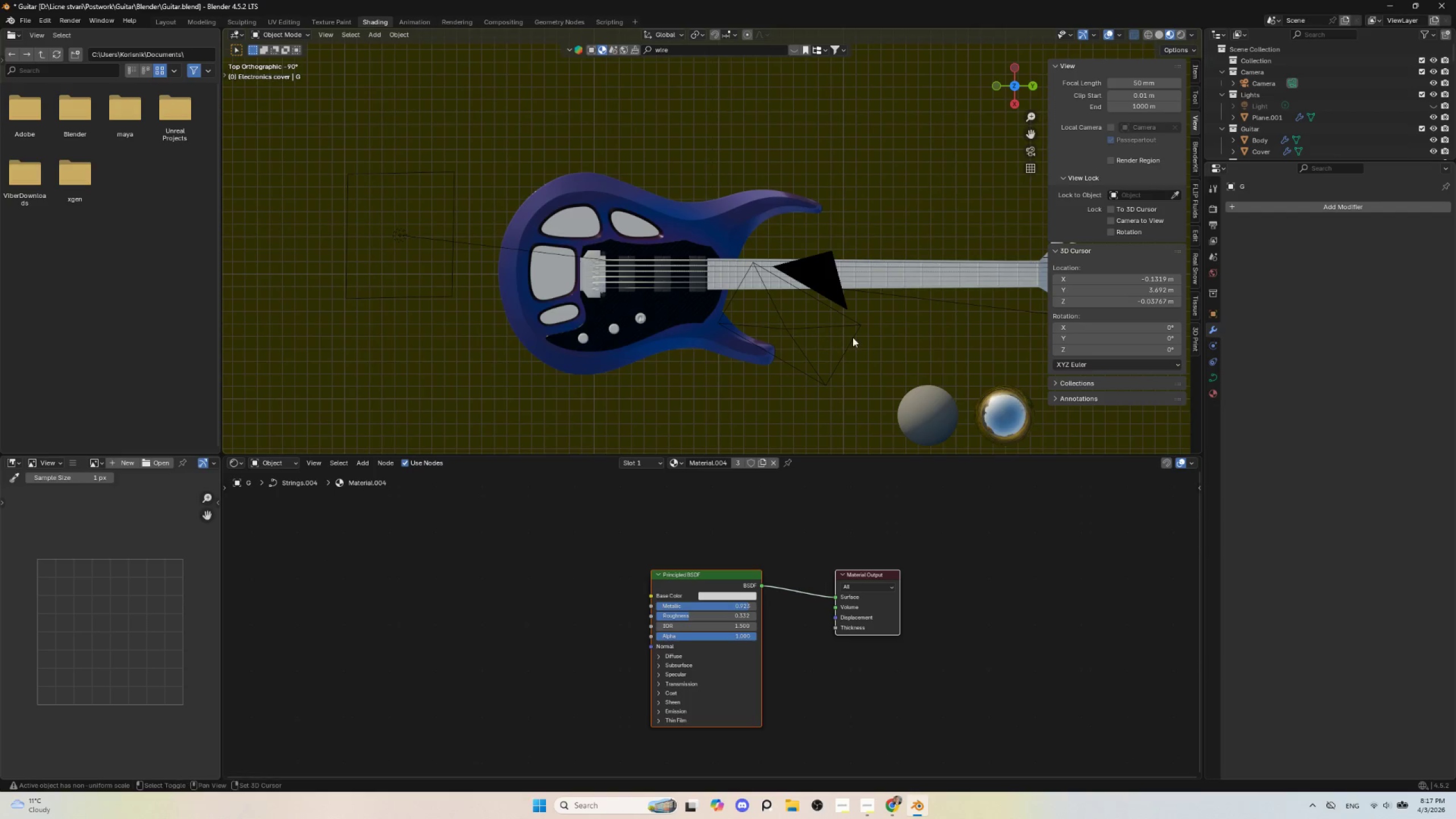 
hold_key(key=ShiftLeft, duration=0.47)
 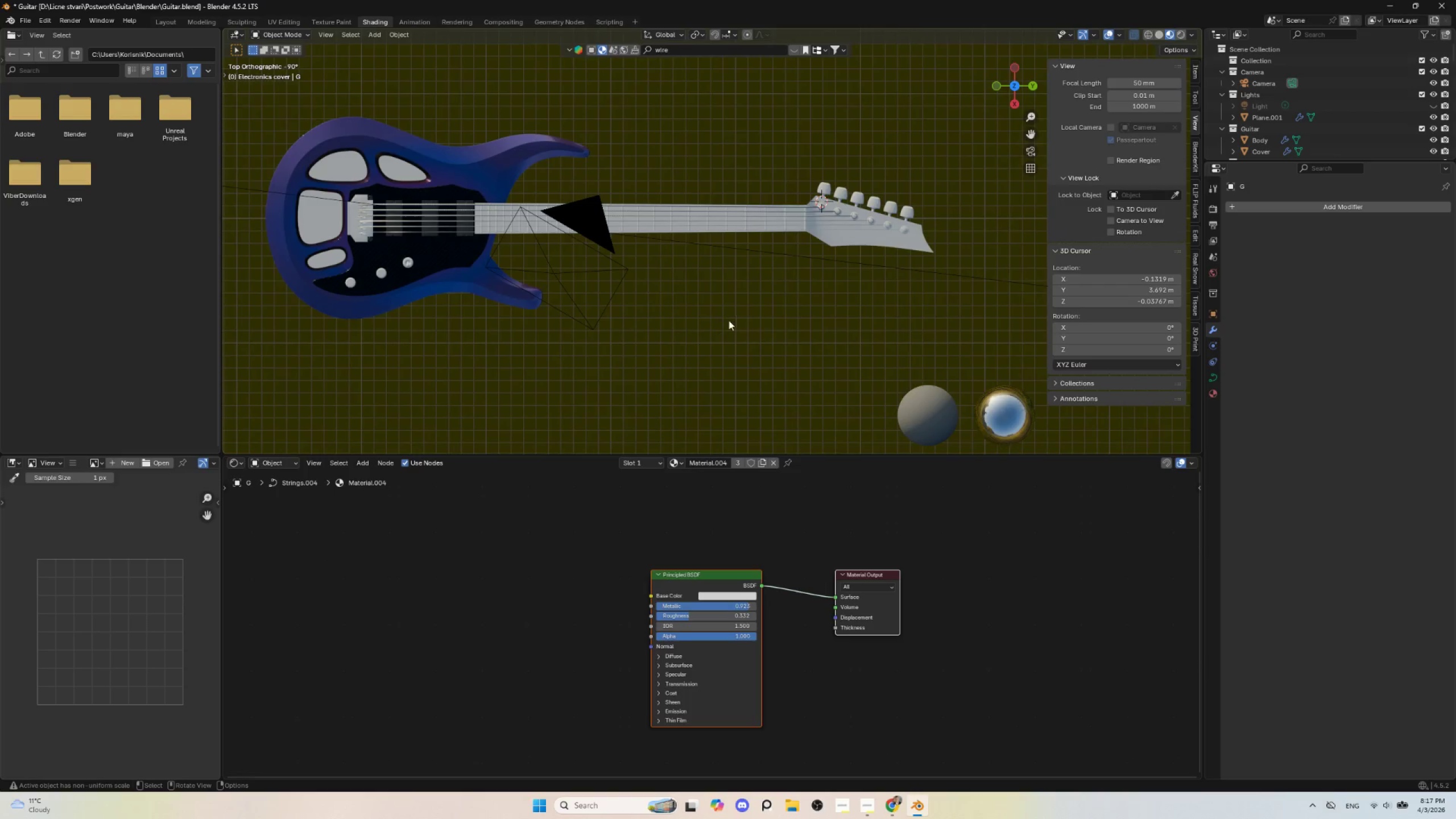 
scroll: coordinate [729, 319], scroll_direction: up, amount: 2.0
 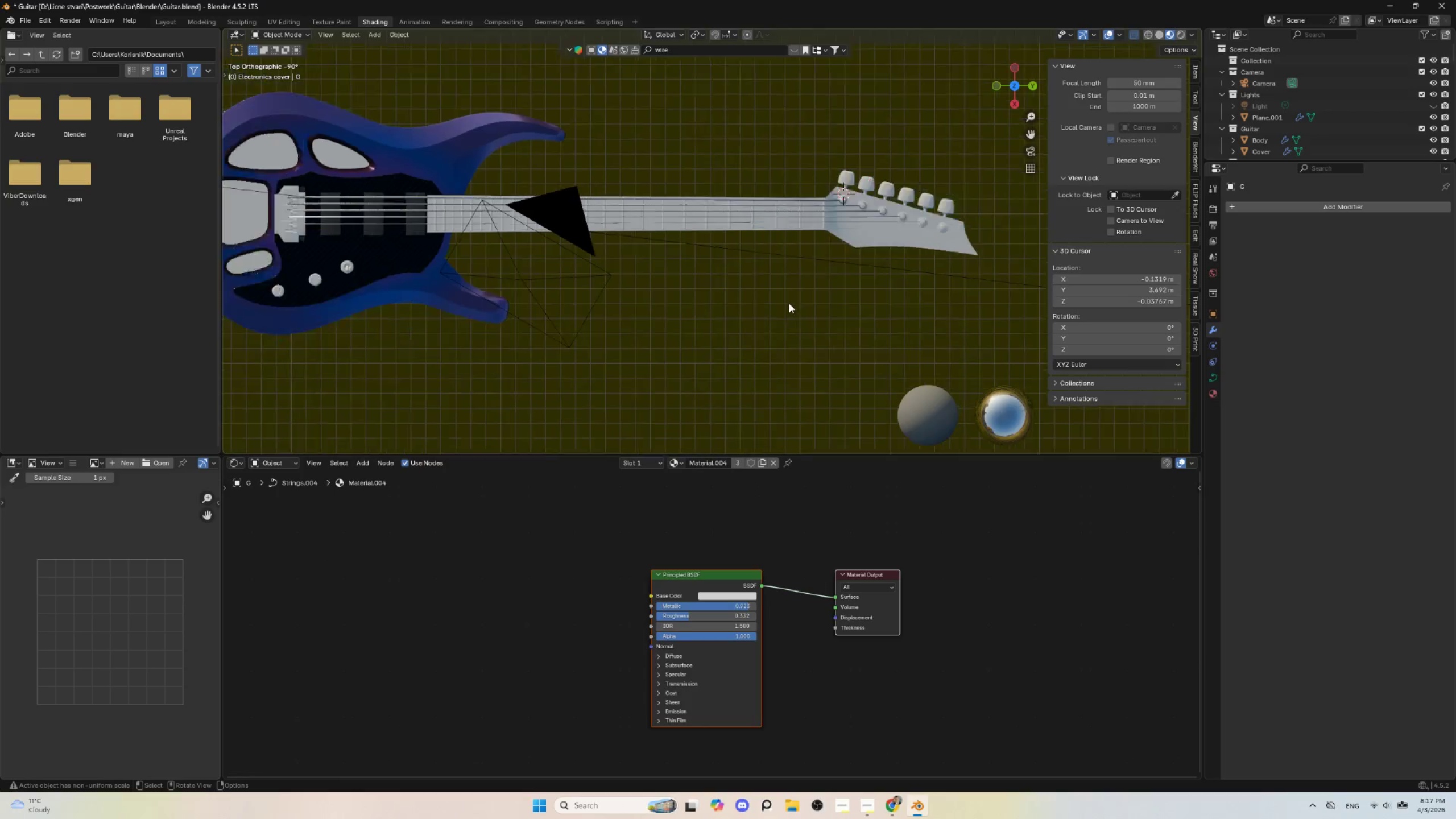 
scroll: coordinate [791, 303], scroll_direction: down, amount: 4.0
 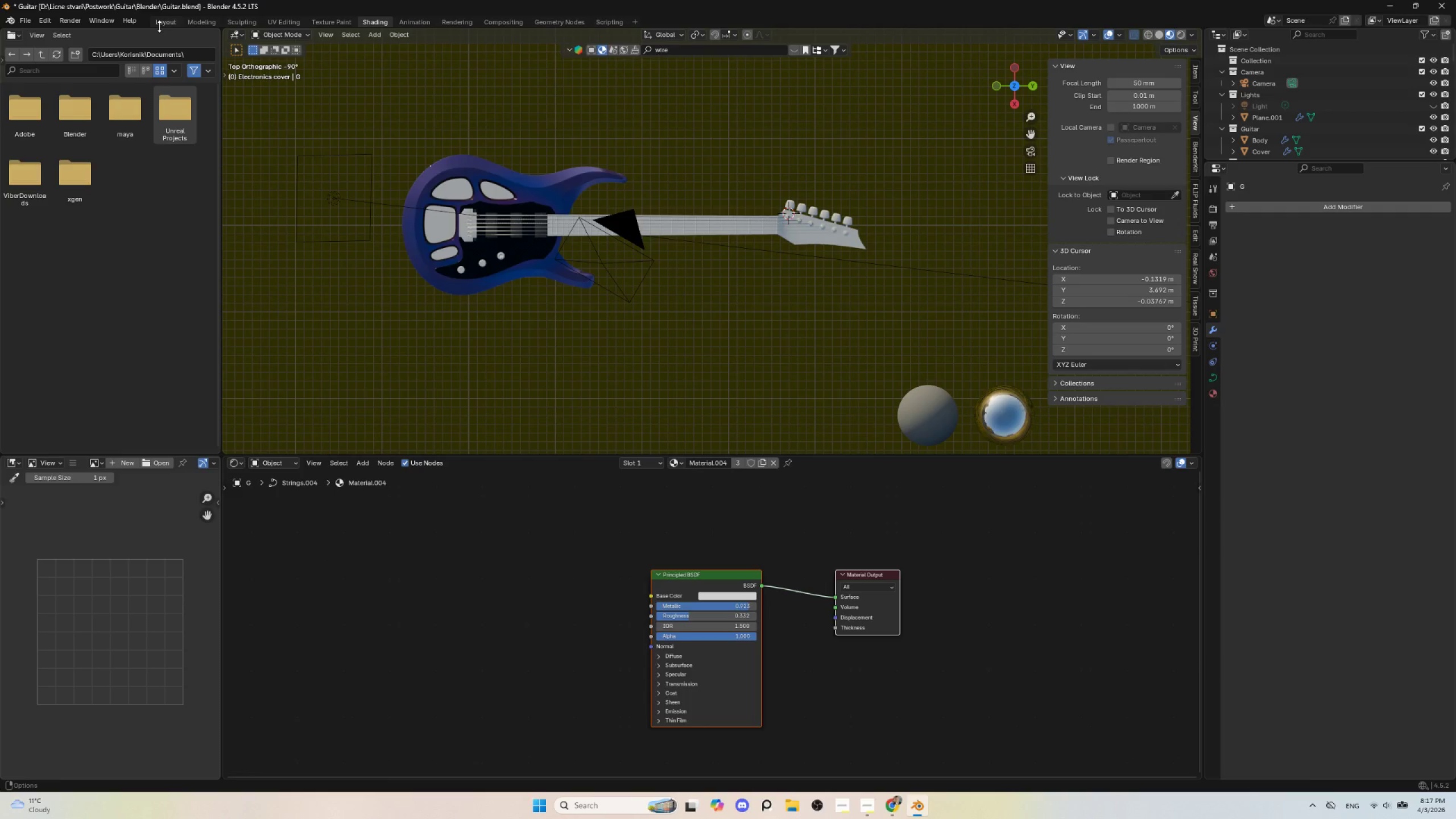 
left_click([163, 23])
 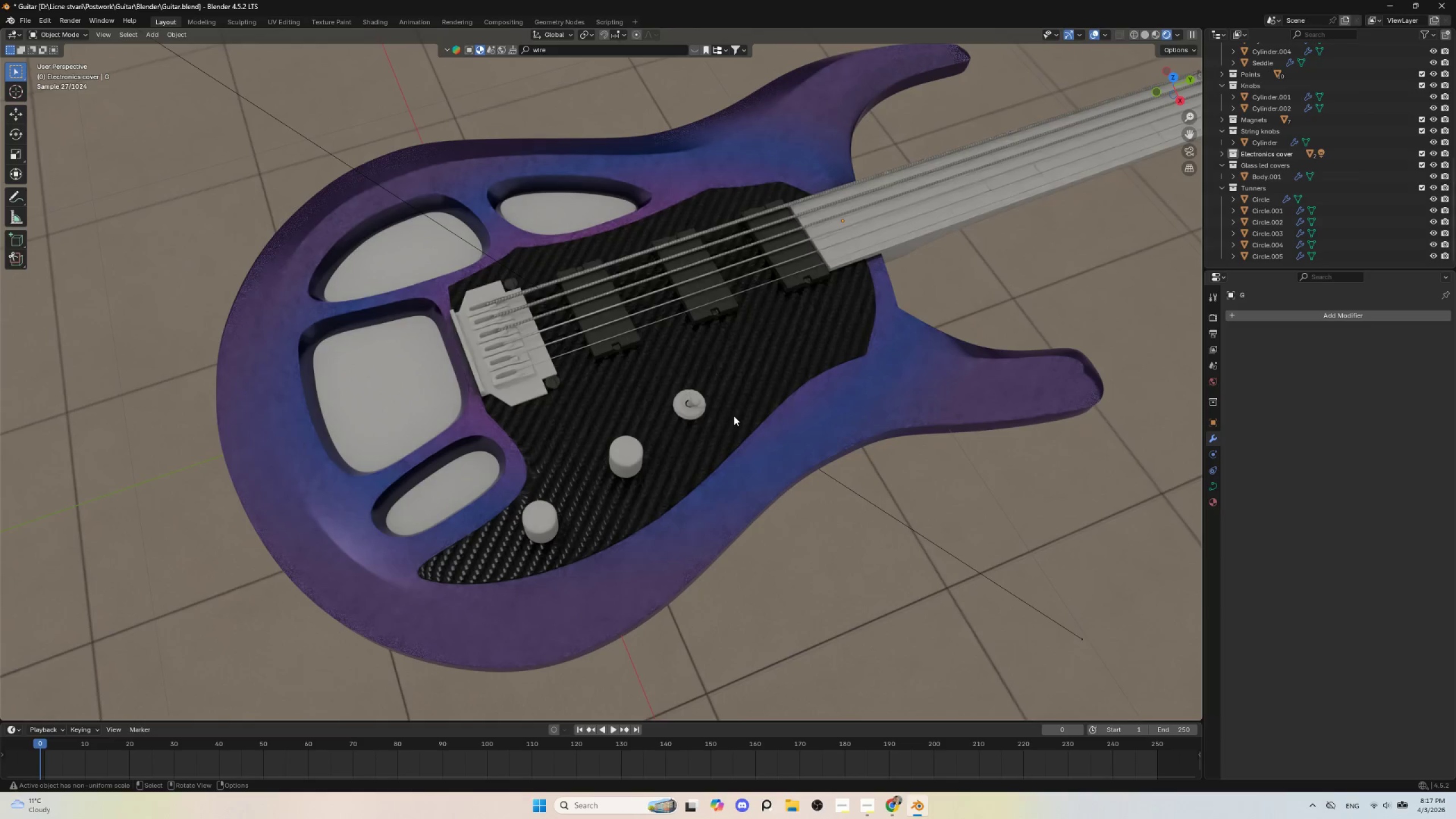 
hold_key(key=ShiftLeft, duration=0.75)
 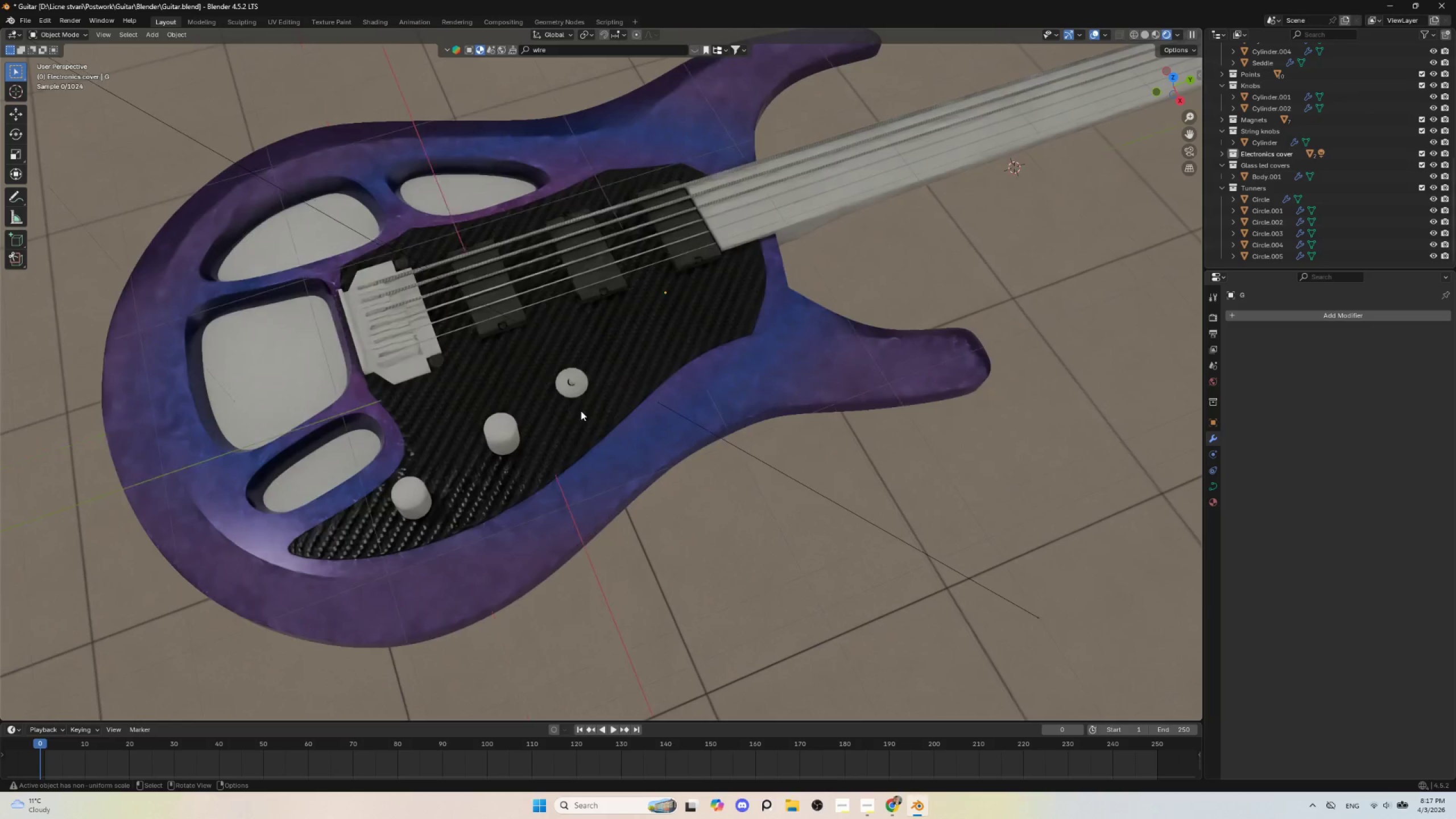 
hold_key(key=ShiftLeft, duration=0.67)
 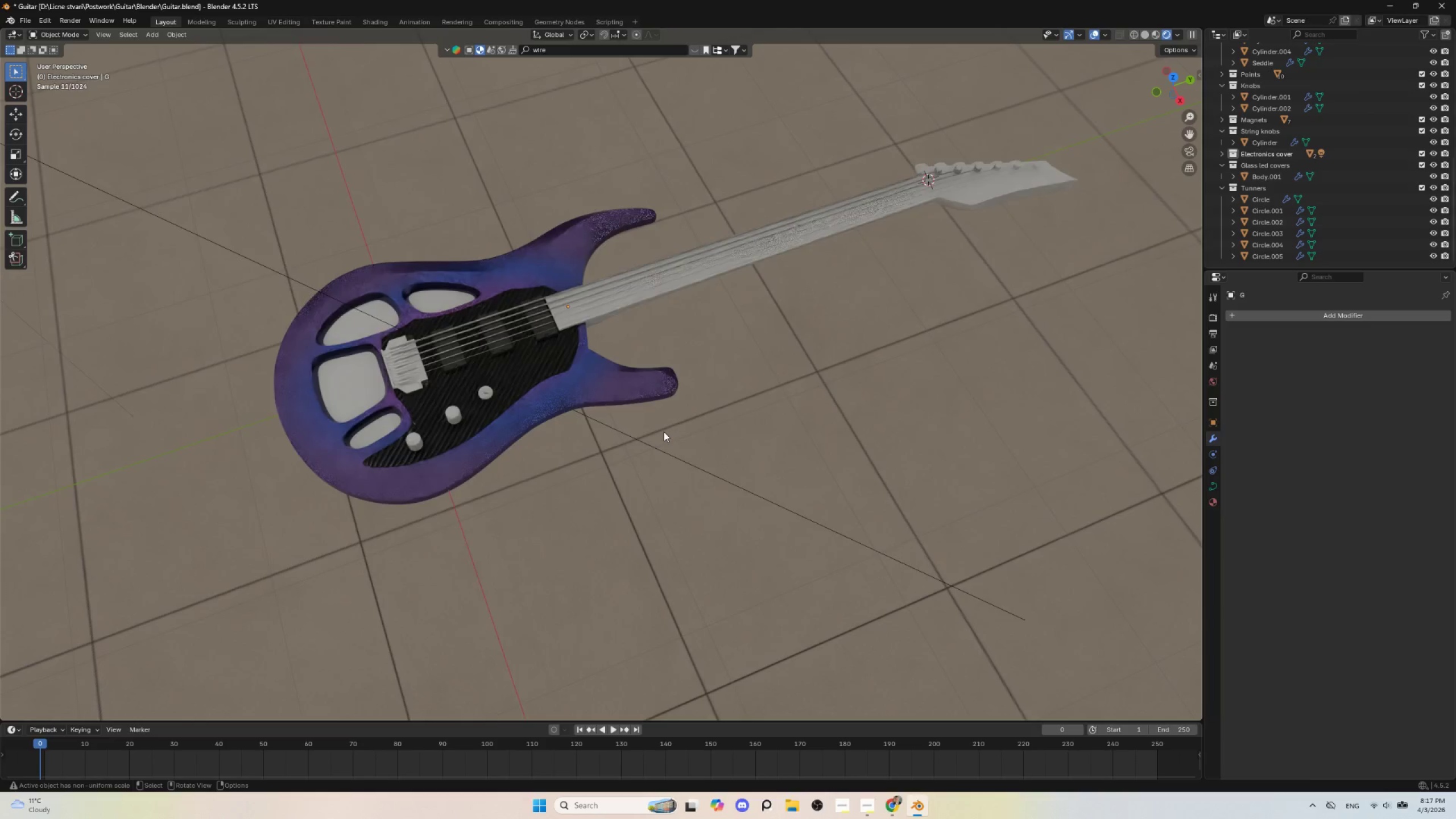 
scroll: coordinate [574, 407], scroll_direction: down, amount: 4.0
 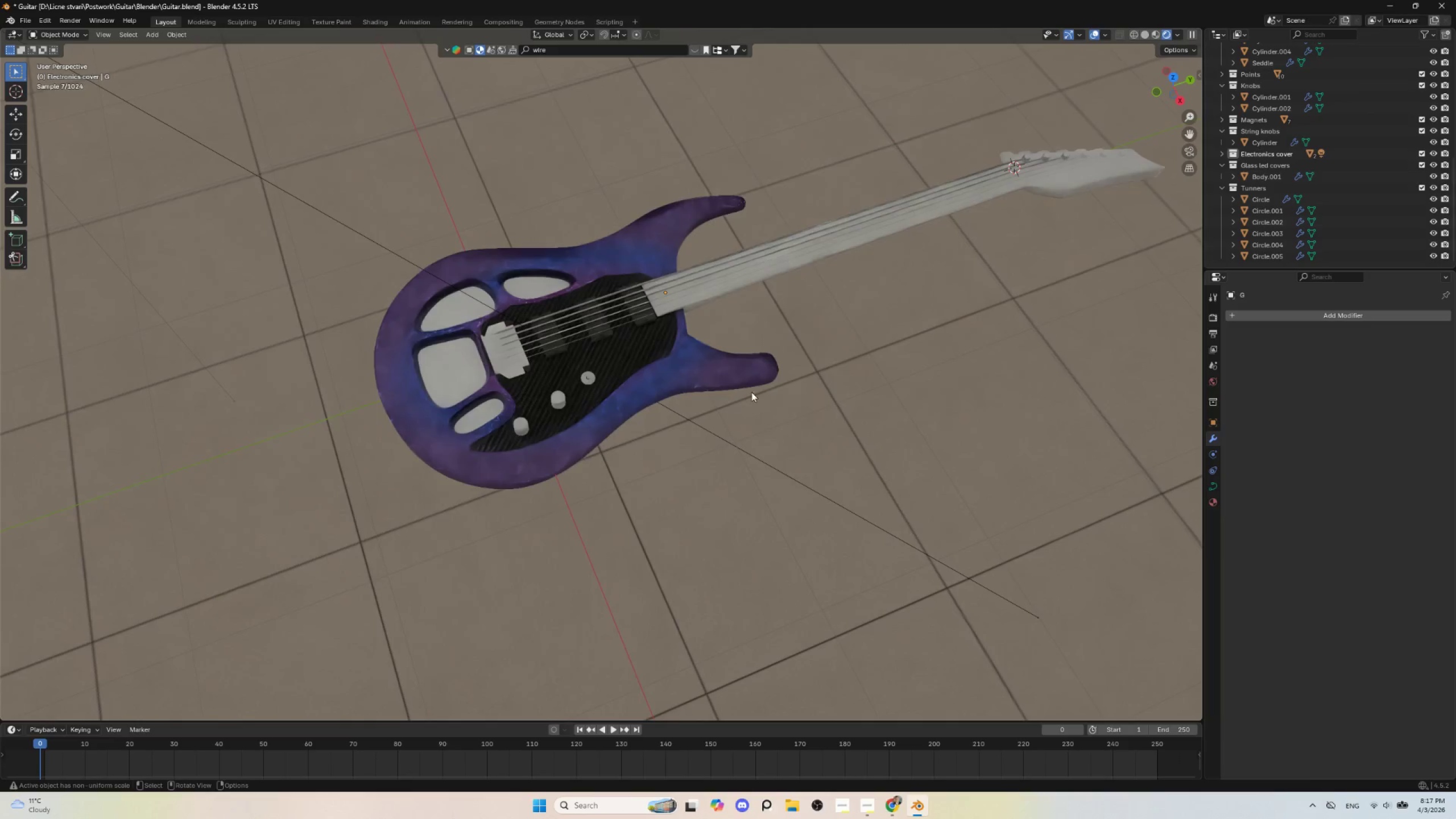 
hold_key(key=ShiftLeft, duration=0.62)
 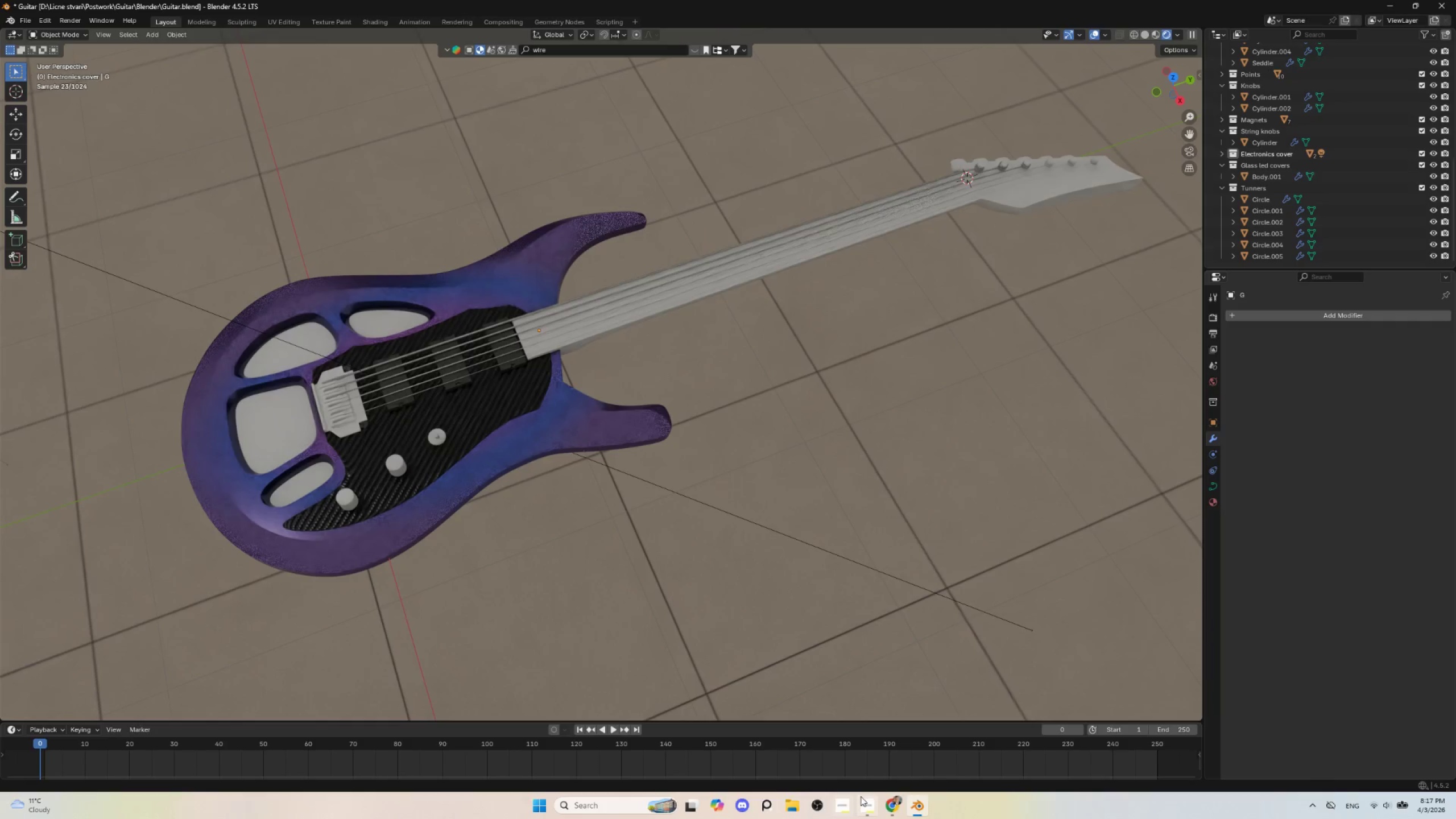 
scroll: coordinate [664, 432], scroll_direction: up, amount: 1.0
 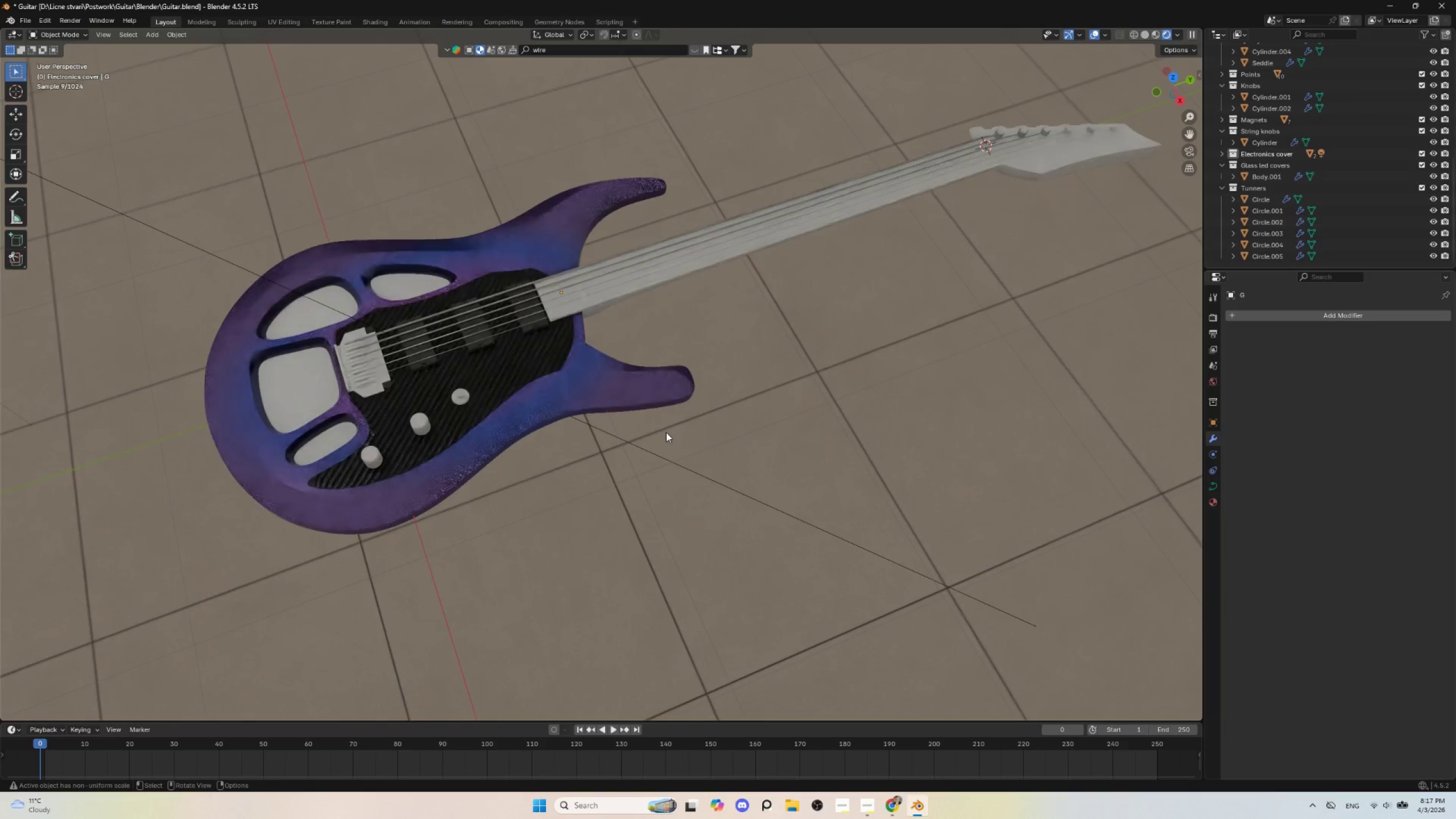 
left_click([864, 803])